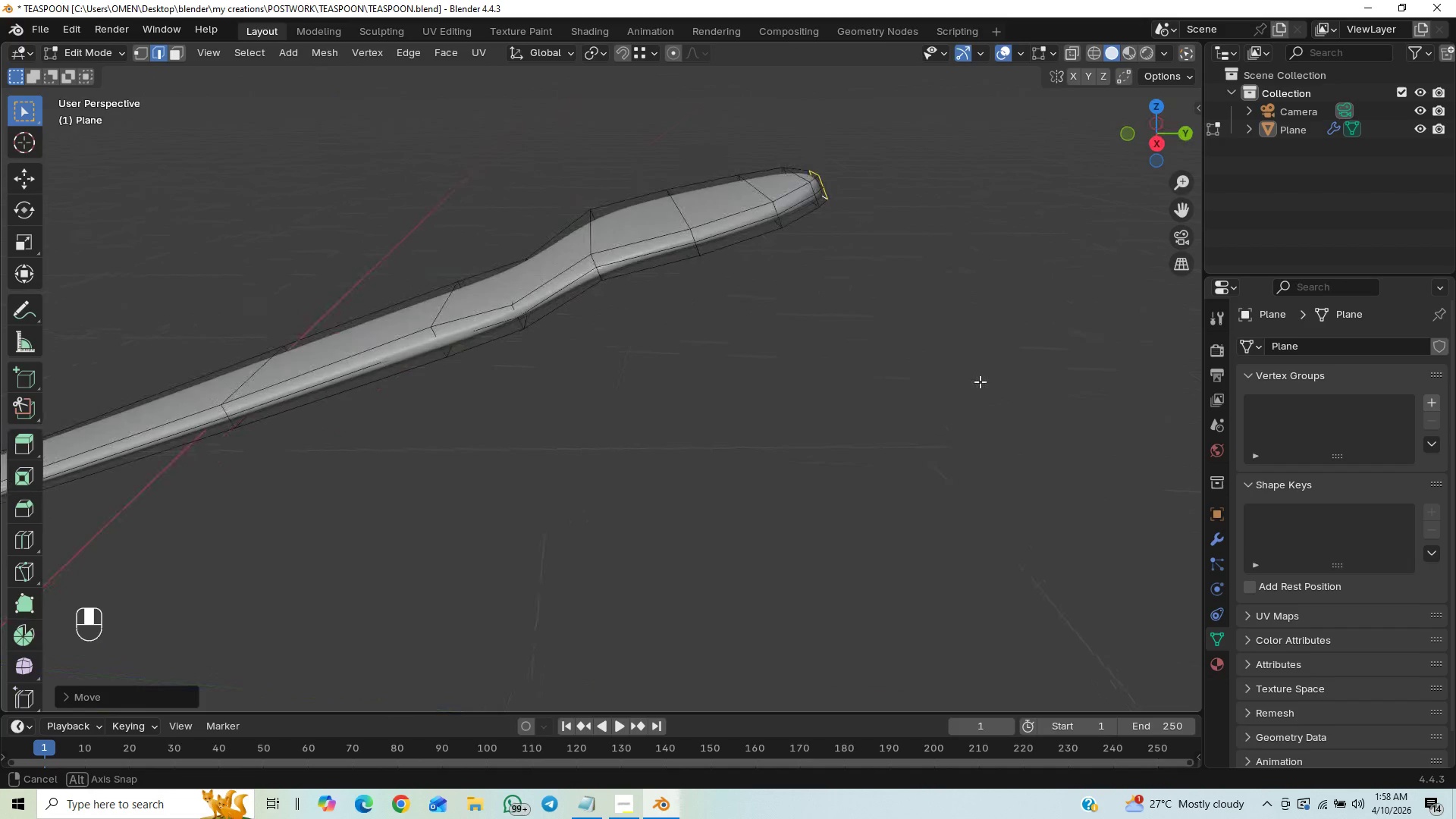 
wait(7.72)
 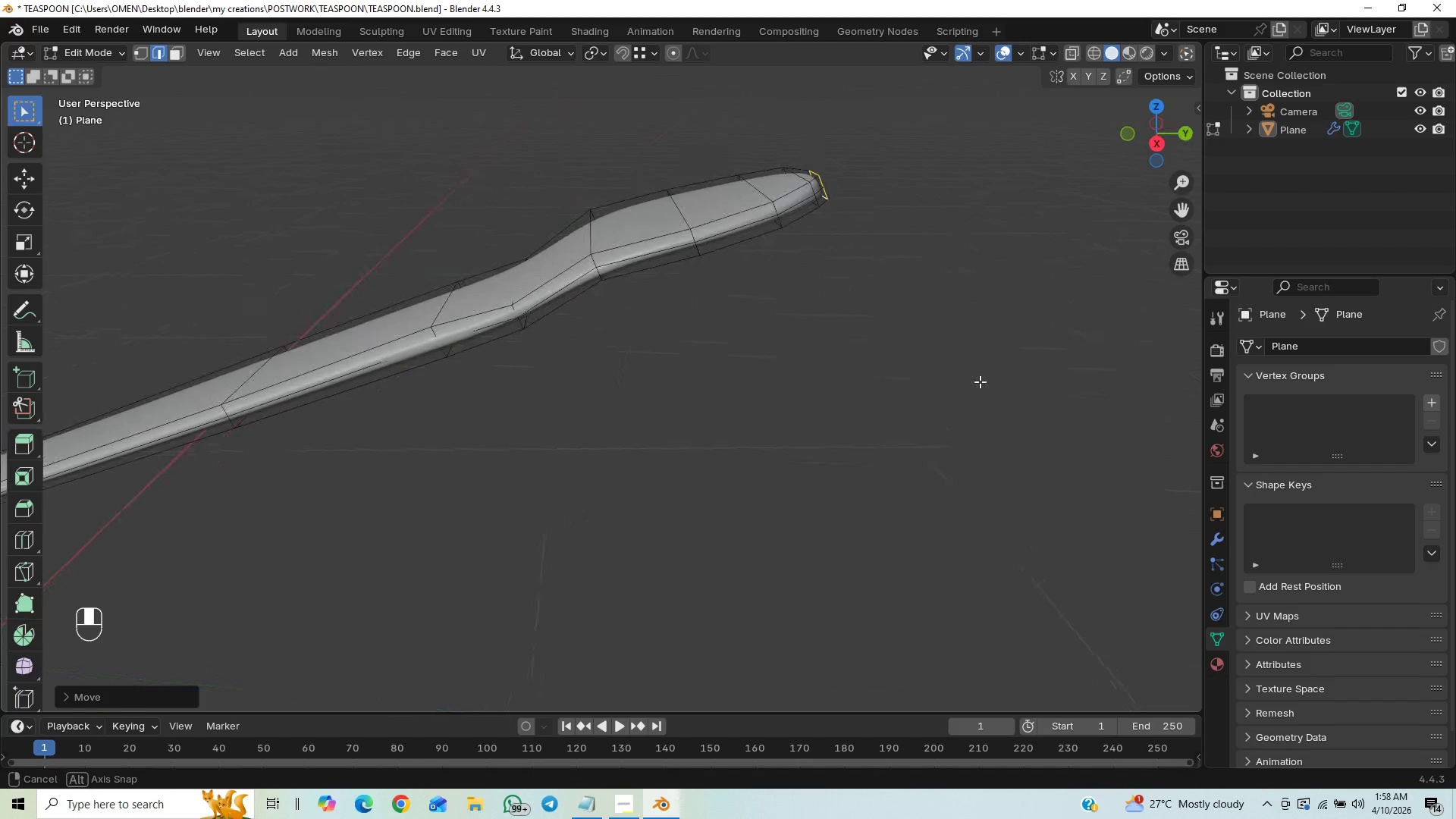 
type(GZ)
 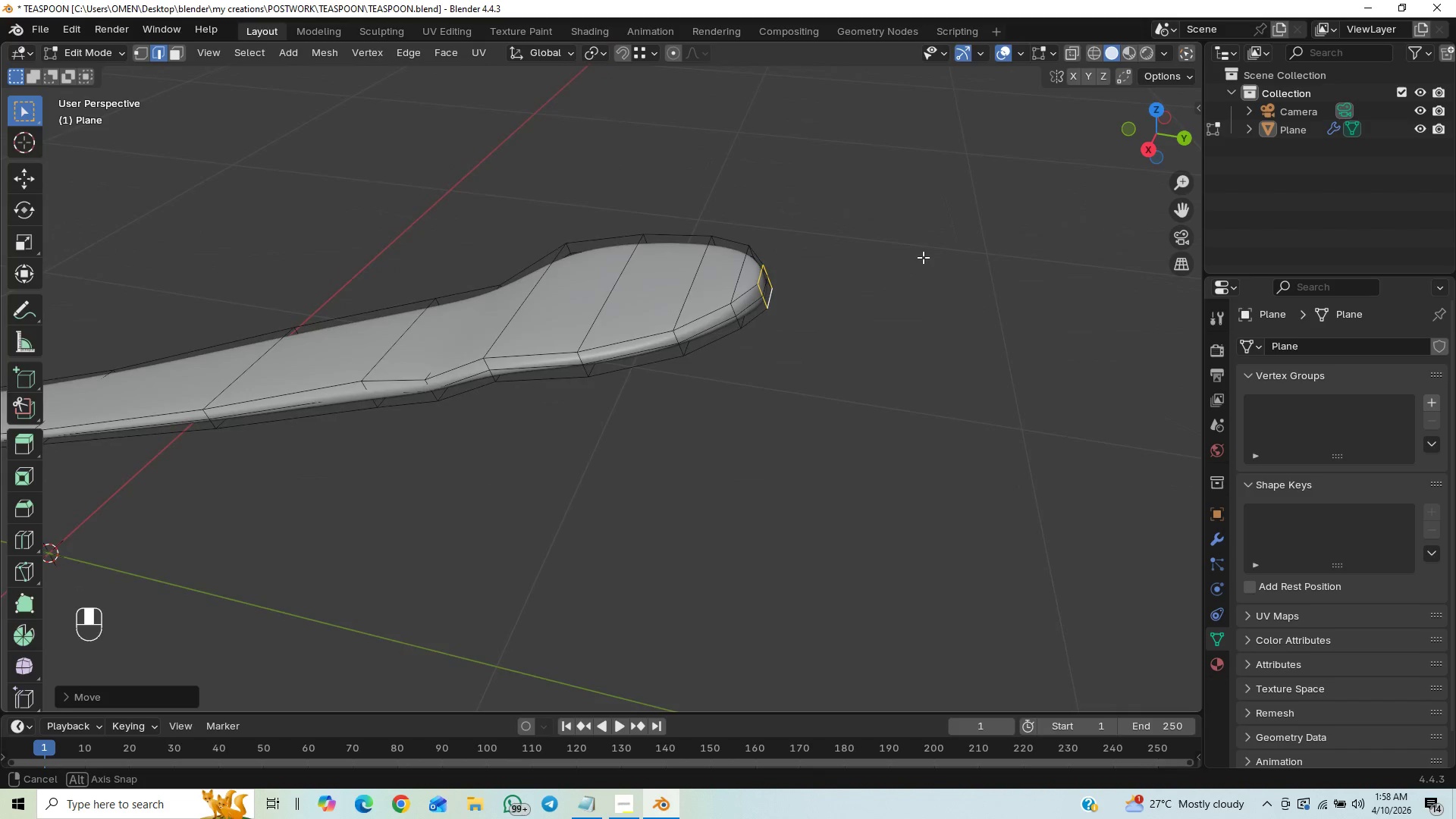 
wait(5.8)
 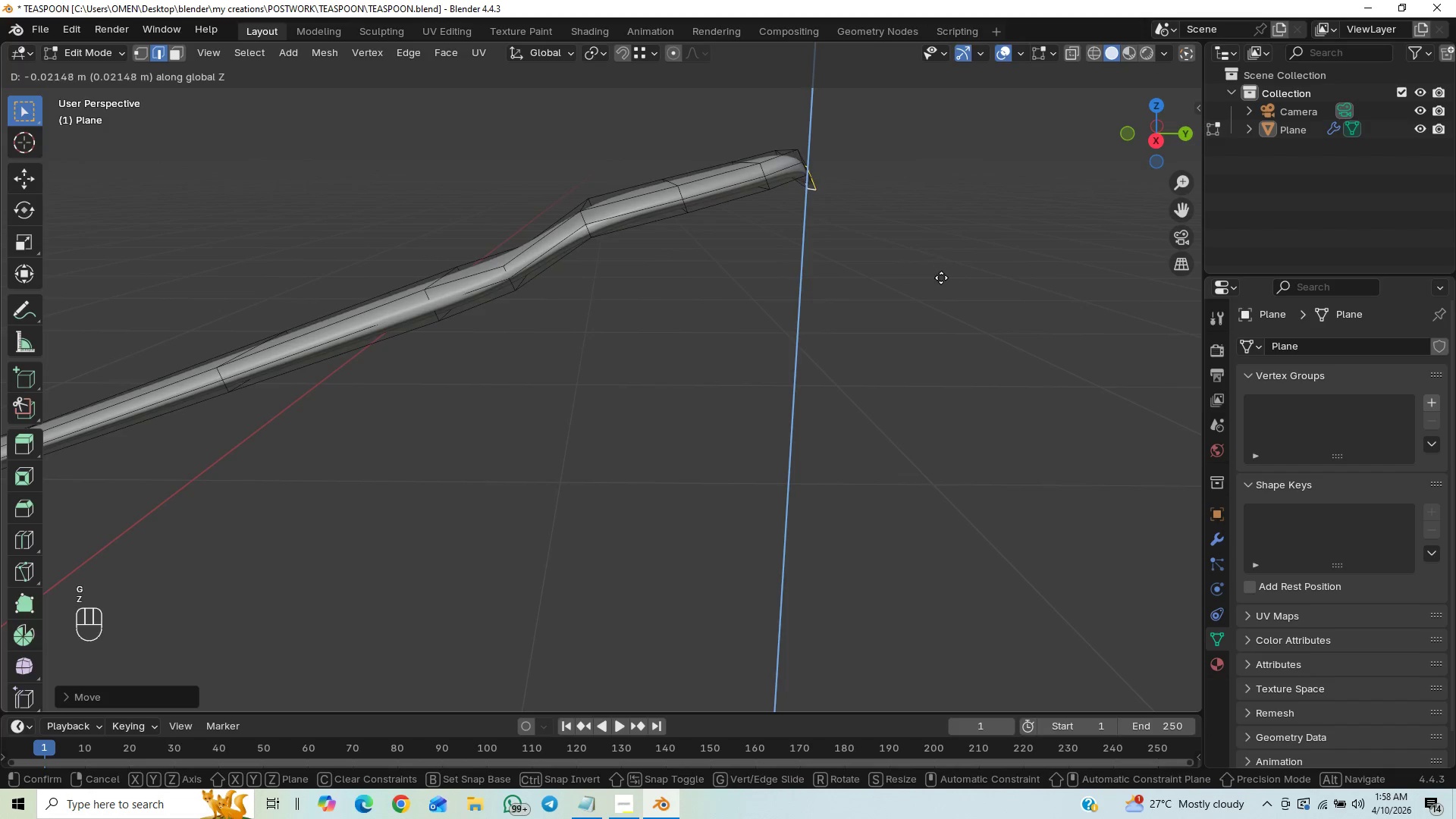 
key(Control+ControlLeft)
 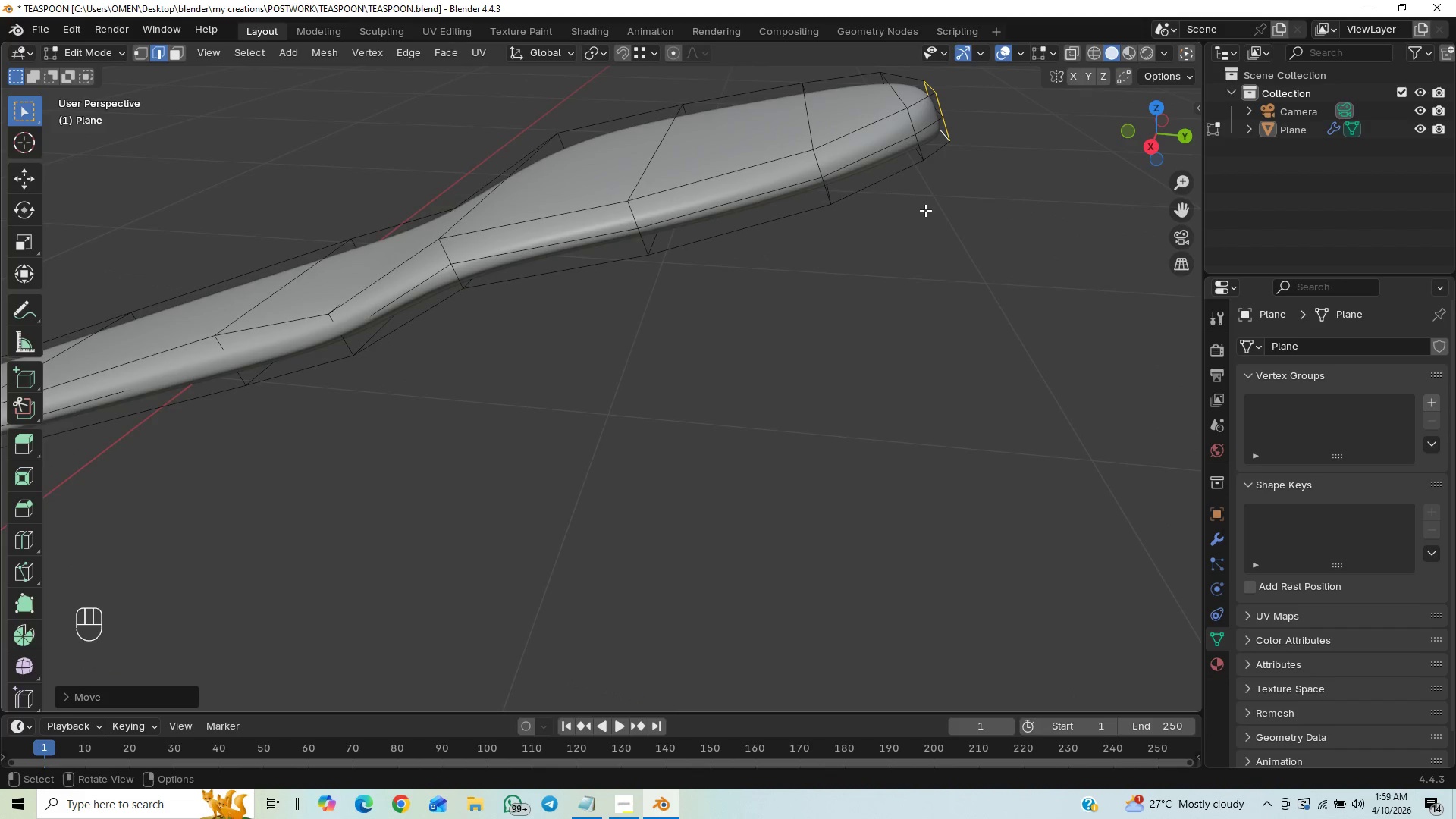 
wait(5.45)
 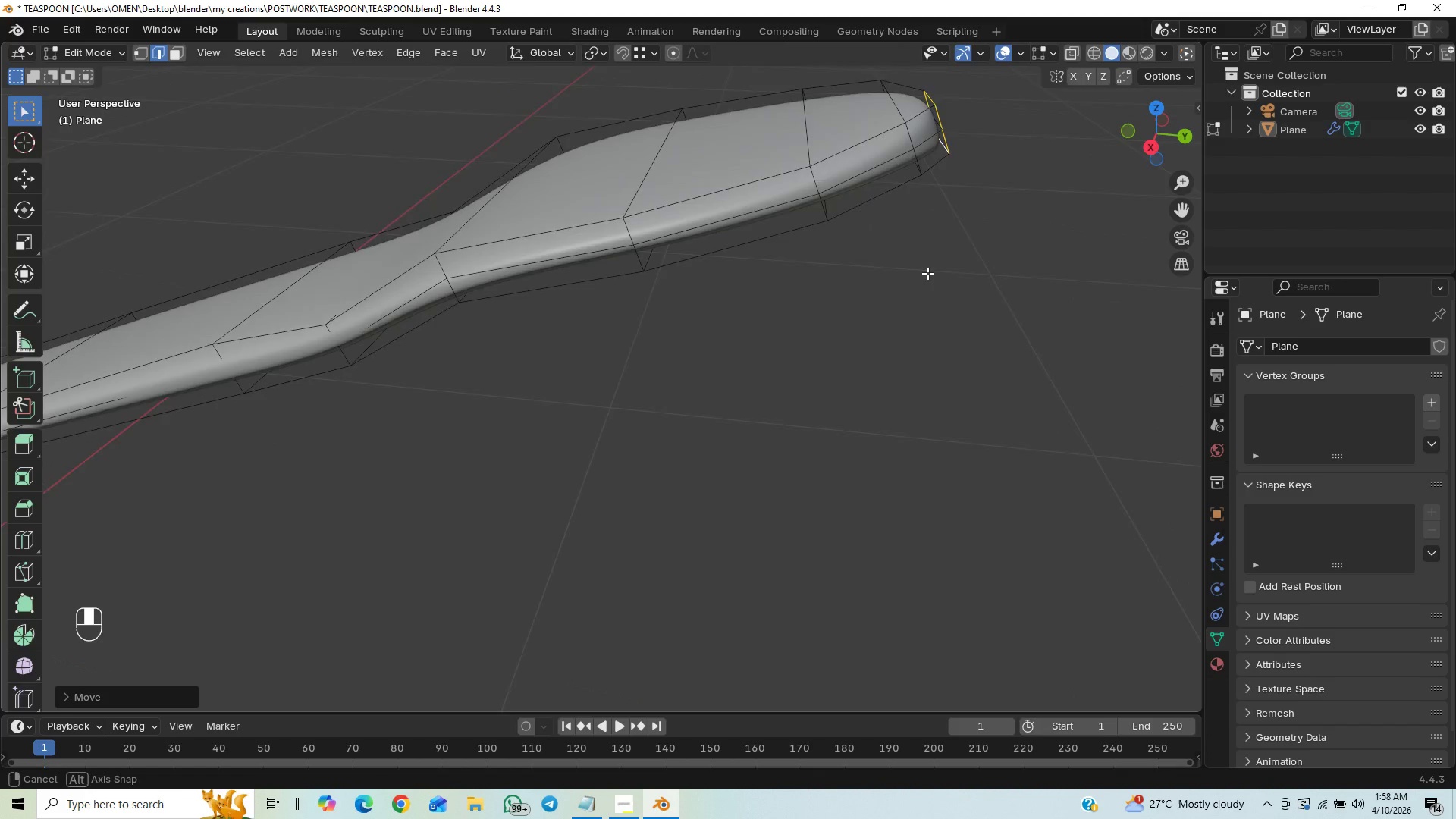 
key(Tab)
 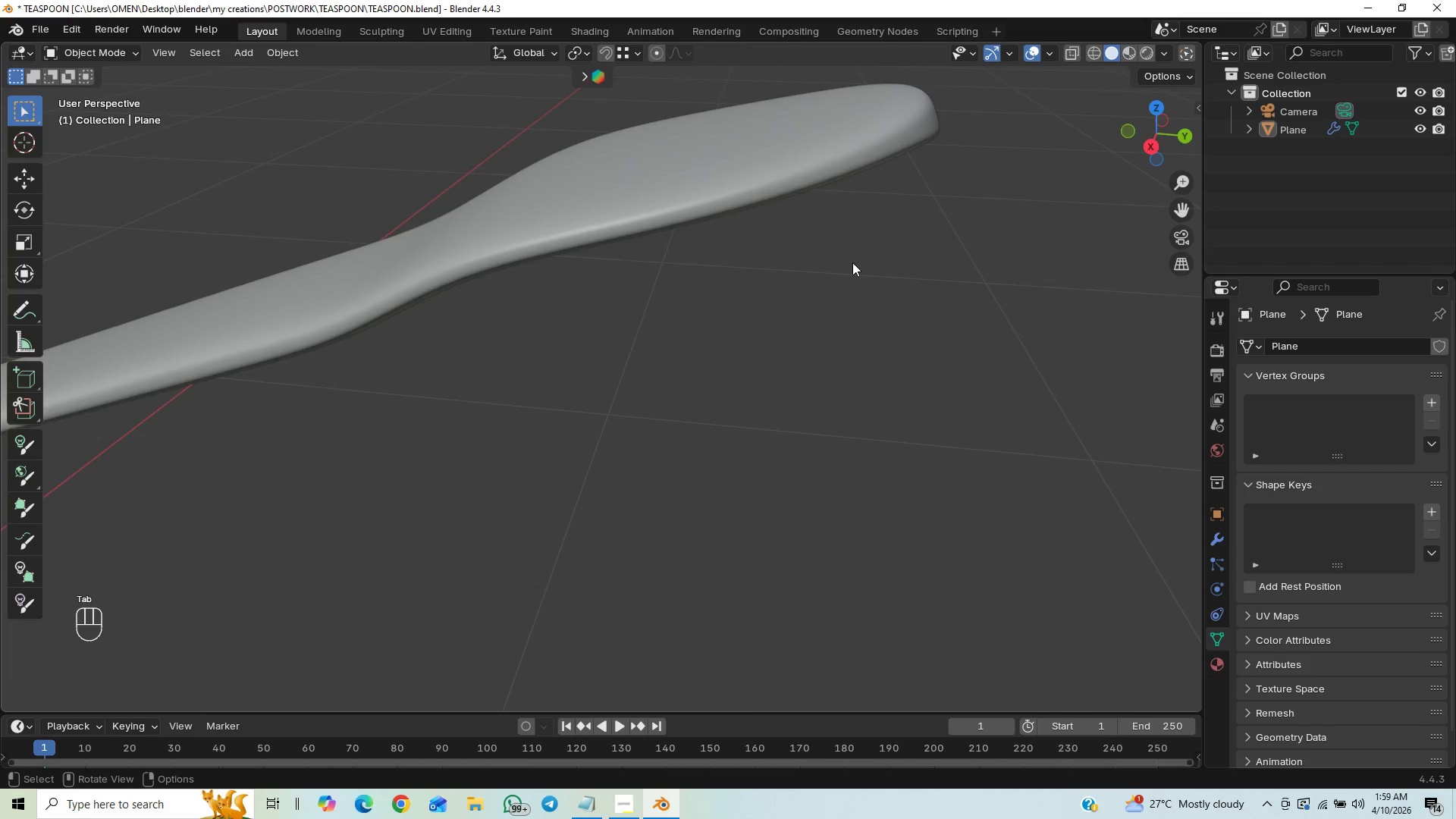 
scroll: coordinate [852, 262], scroll_direction: down, amount: 1.0
 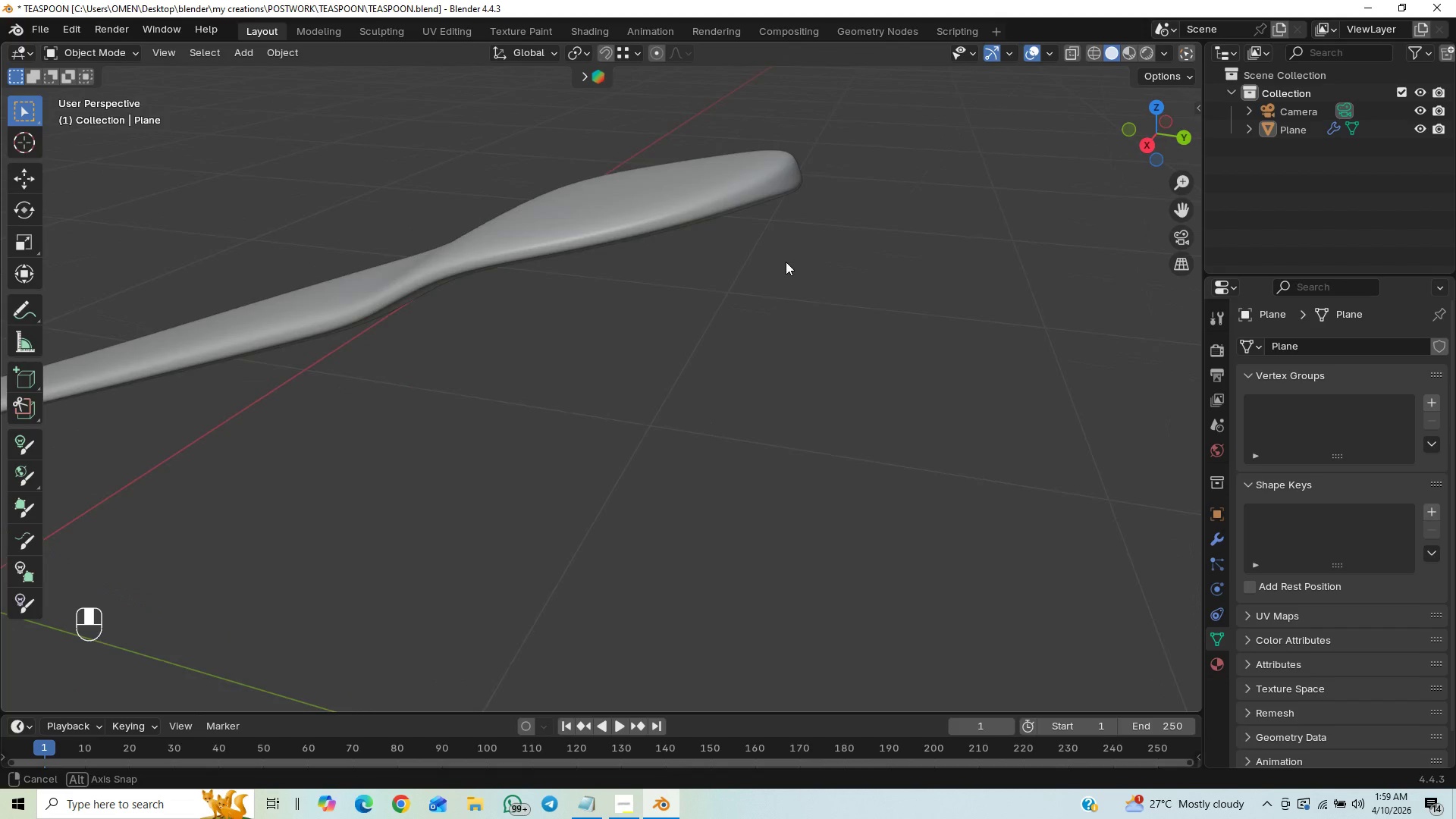 
key(Tab)
 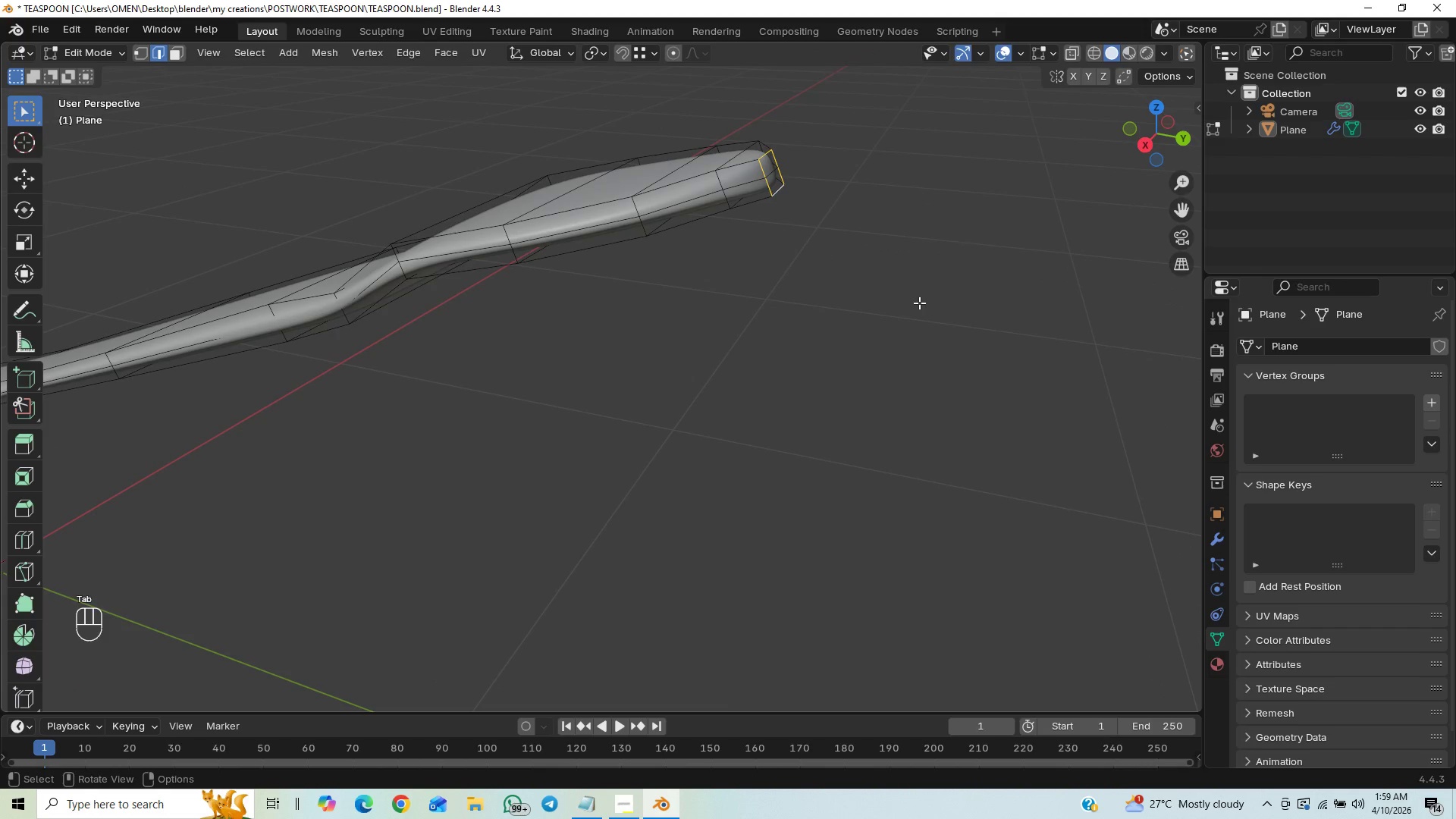 
key(S)
 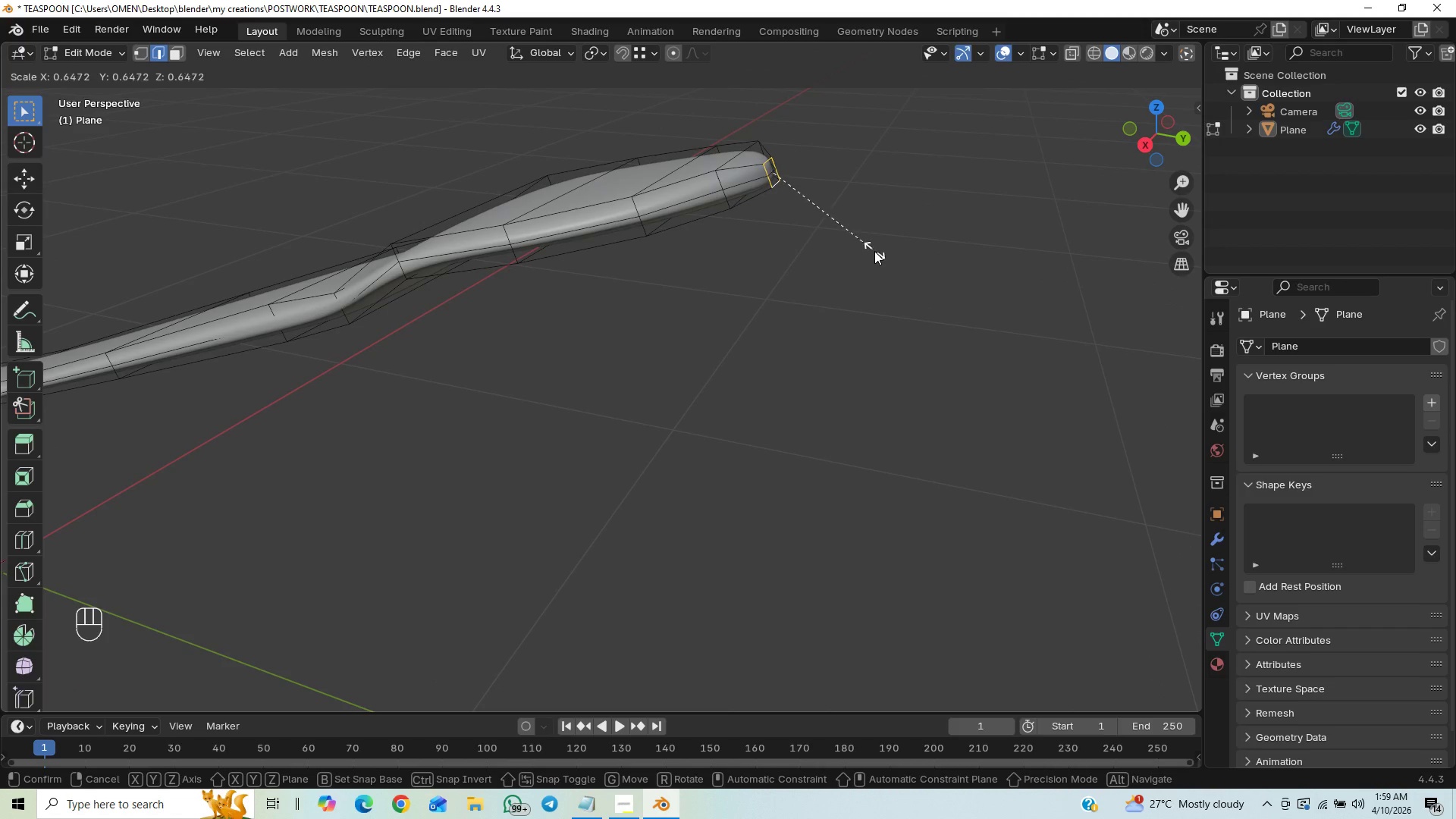 
type(SZ)
 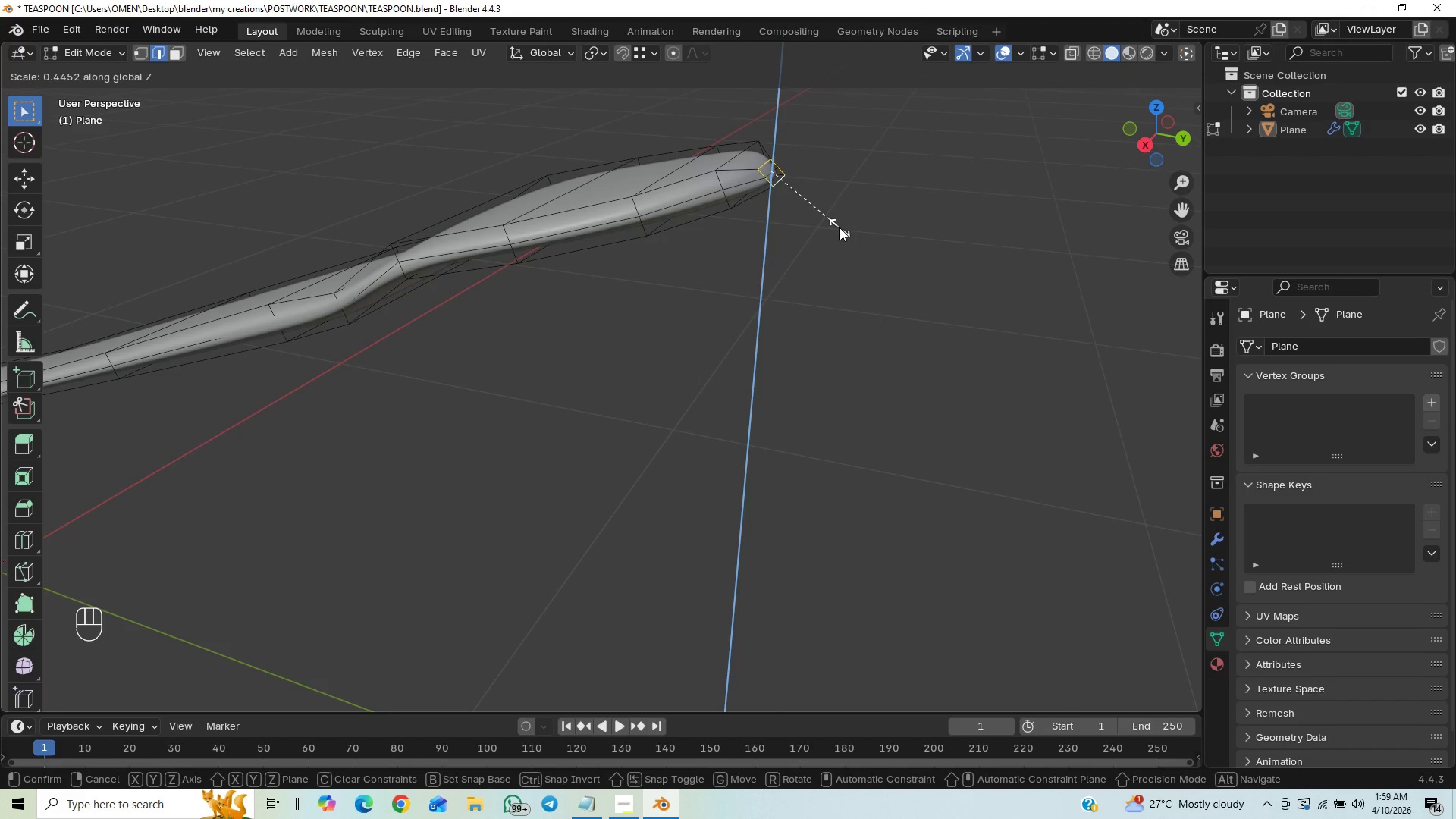 
left_click([839, 228])
 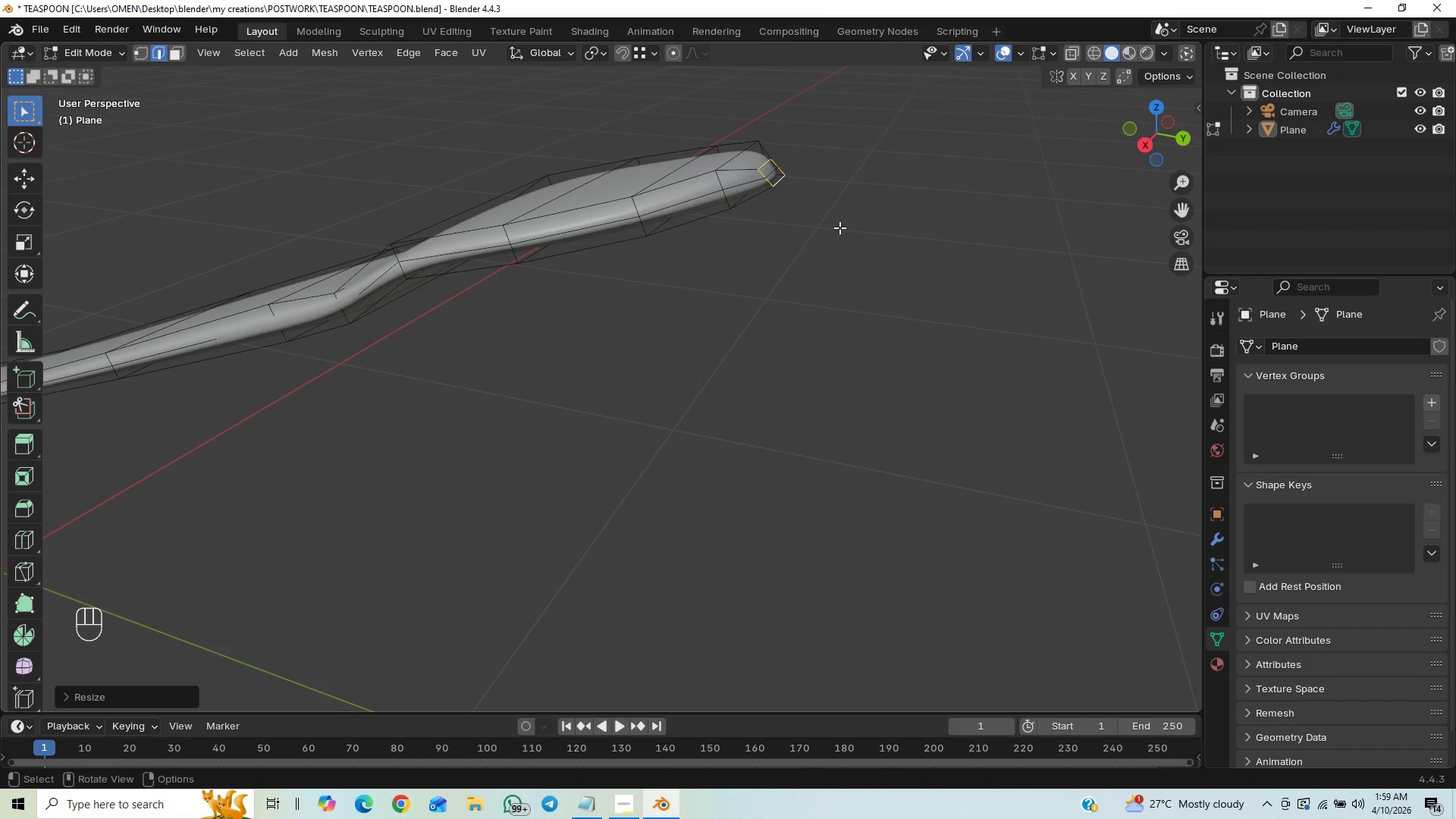 
key(Tab)
 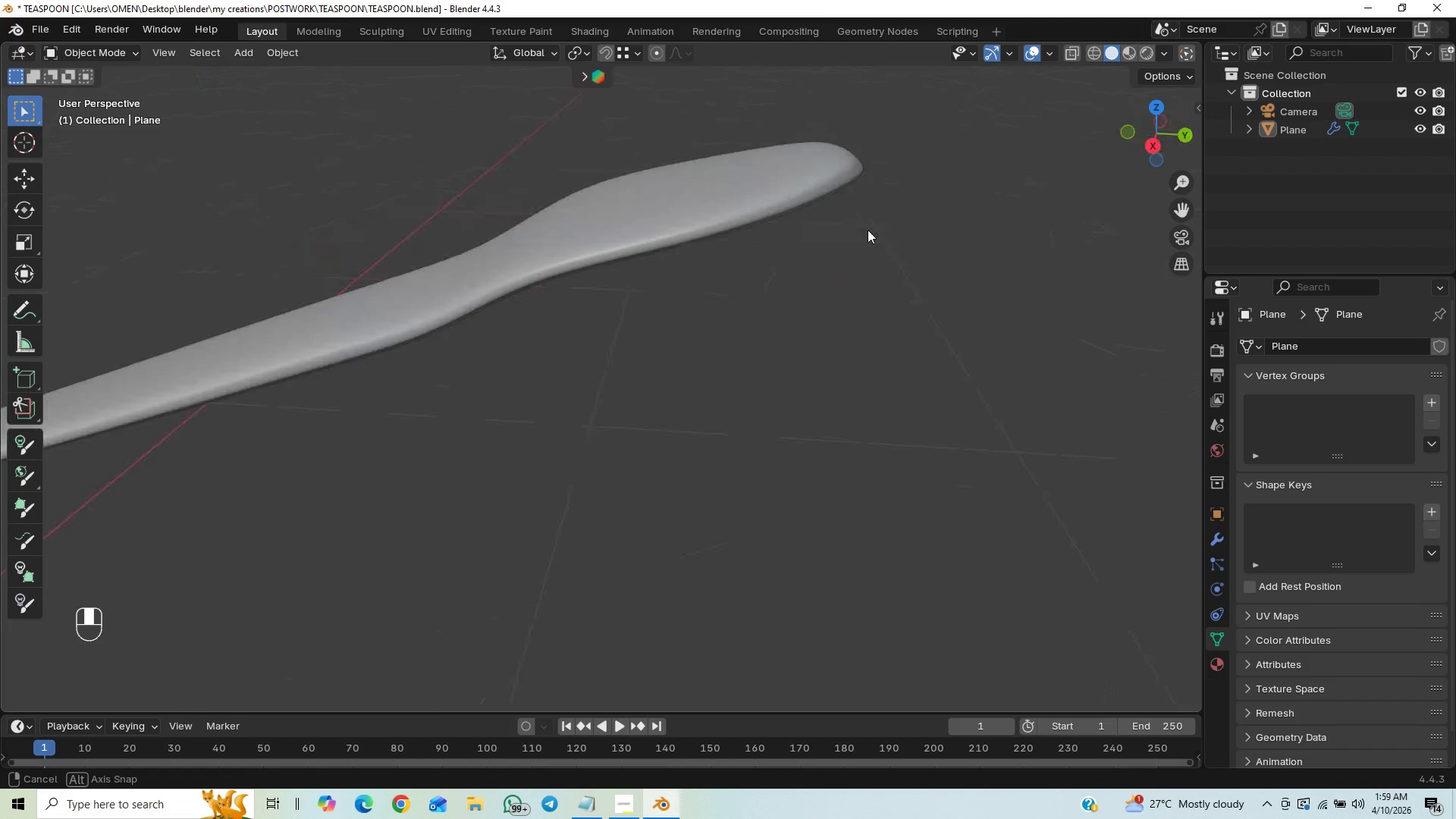 
middle_click([837, 203])
 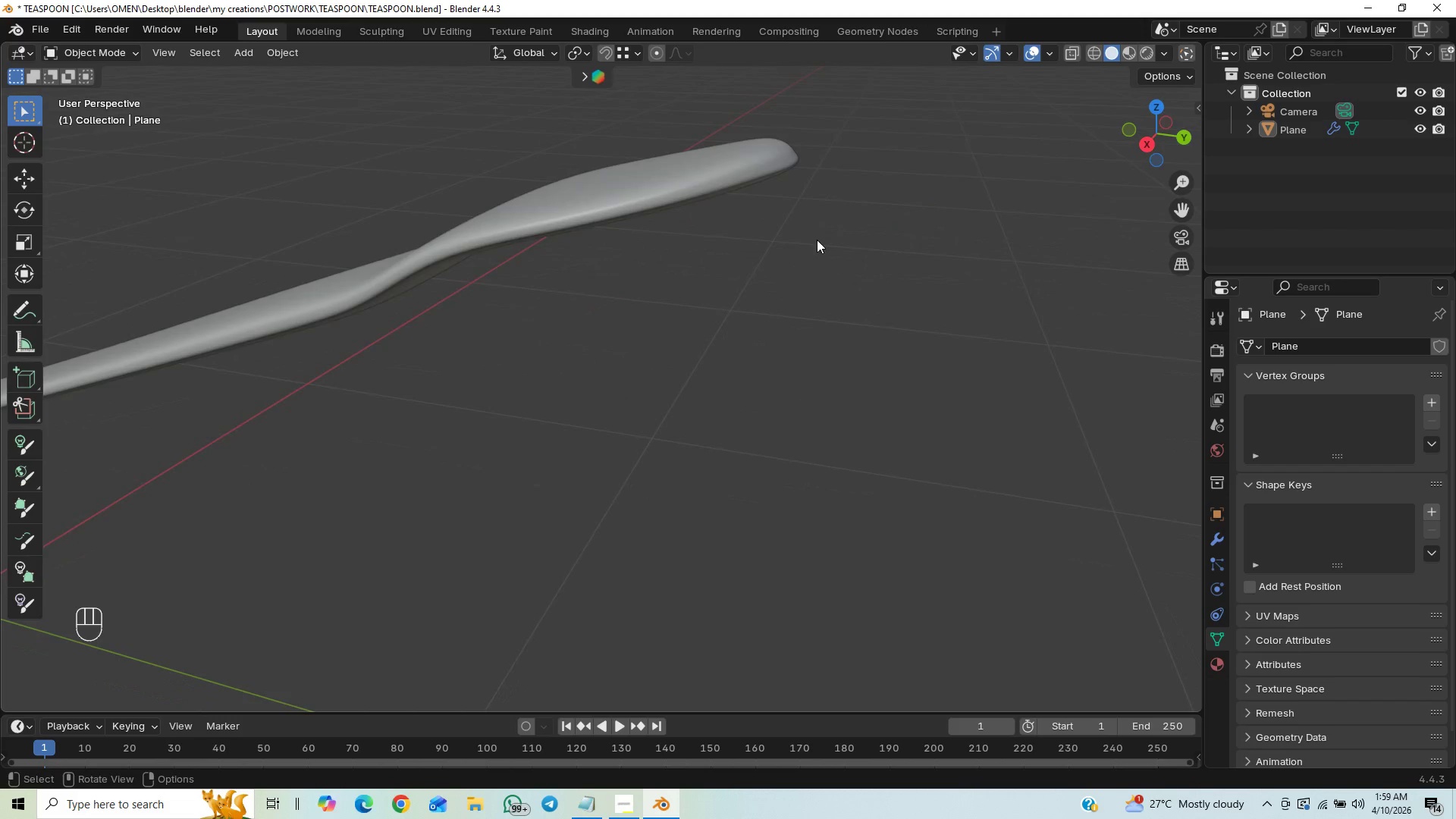 
key(Tab)
 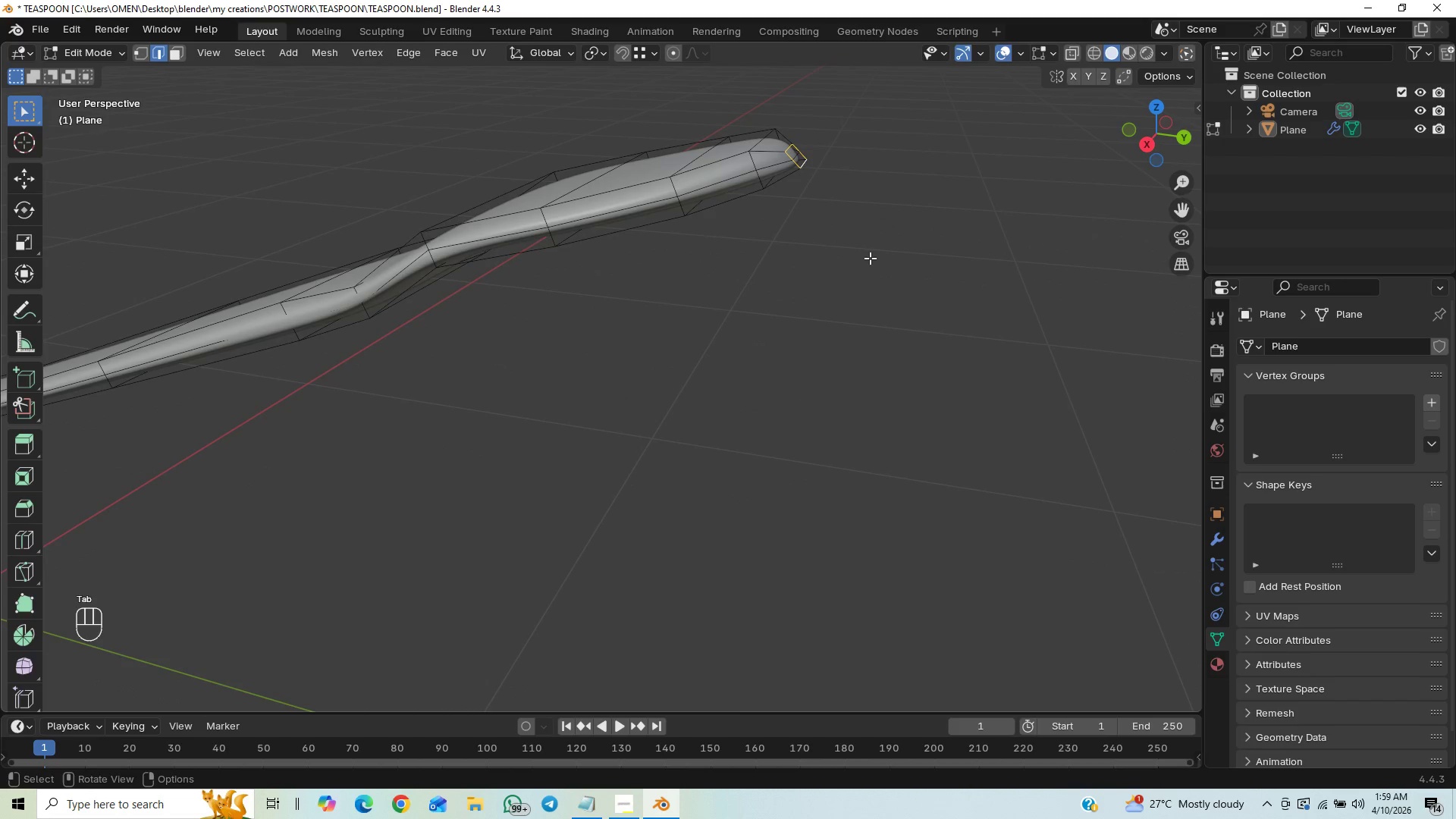 
type(SY0)
 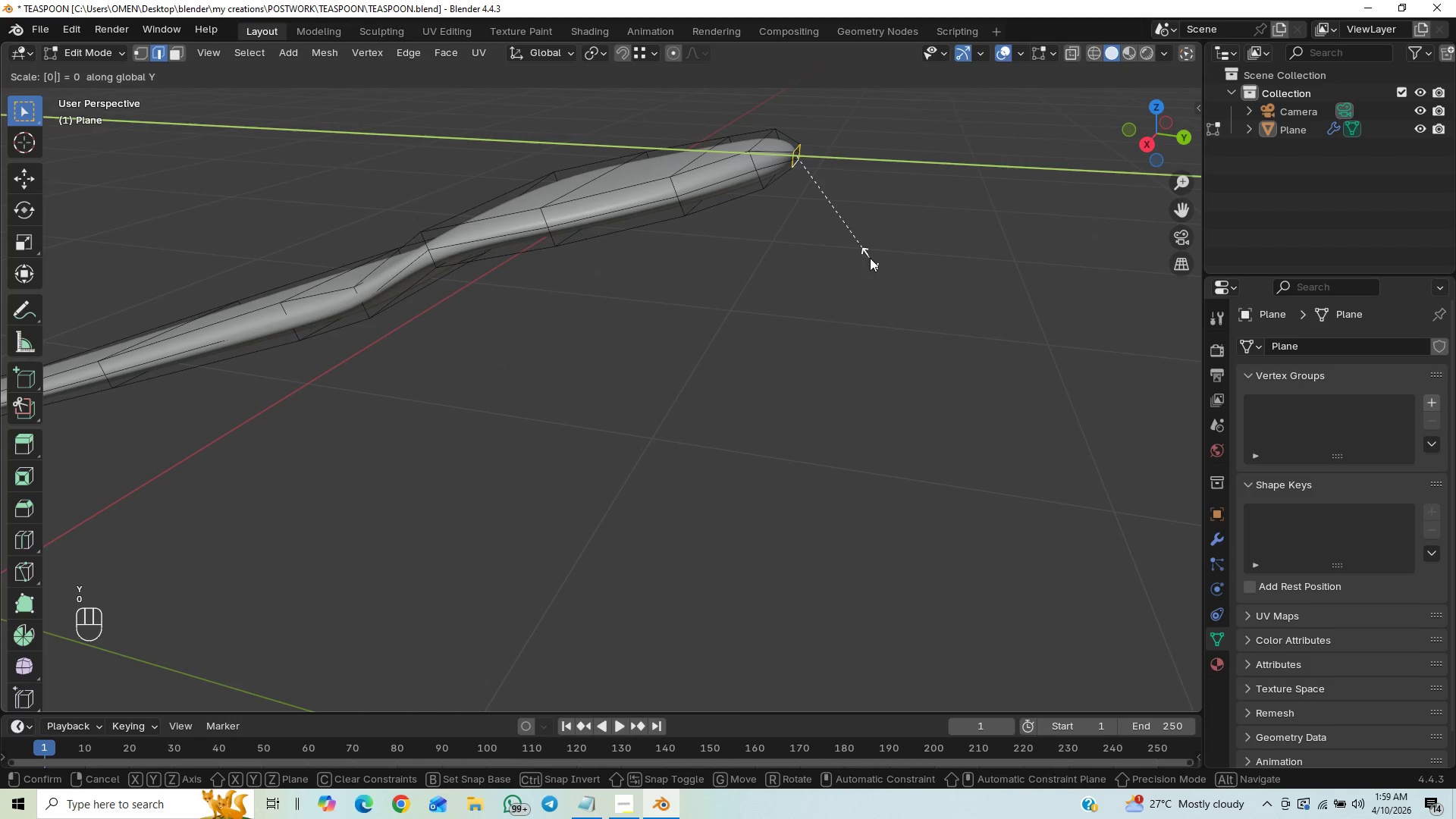 
left_click([870, 258])
 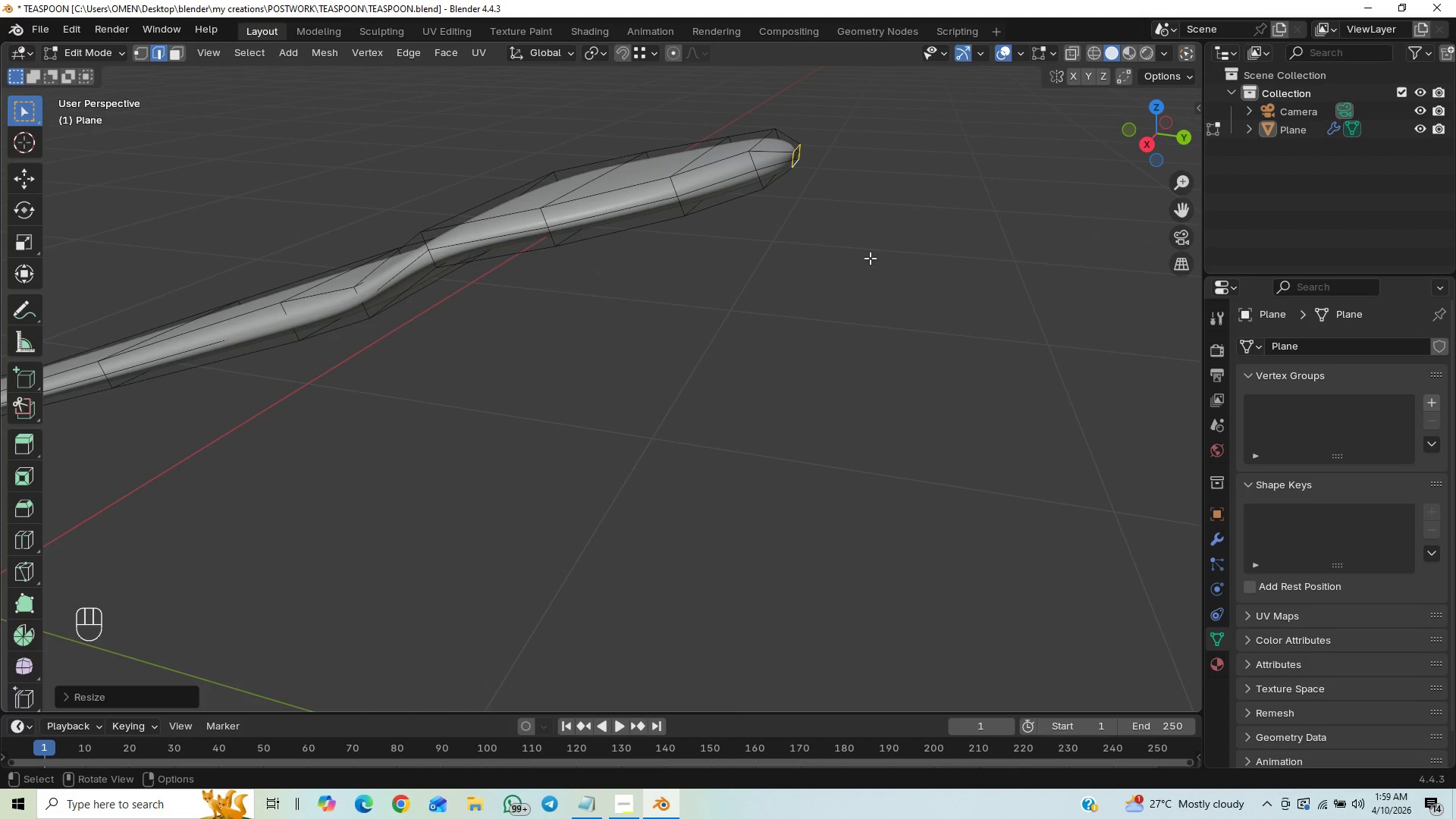 
key(R)
 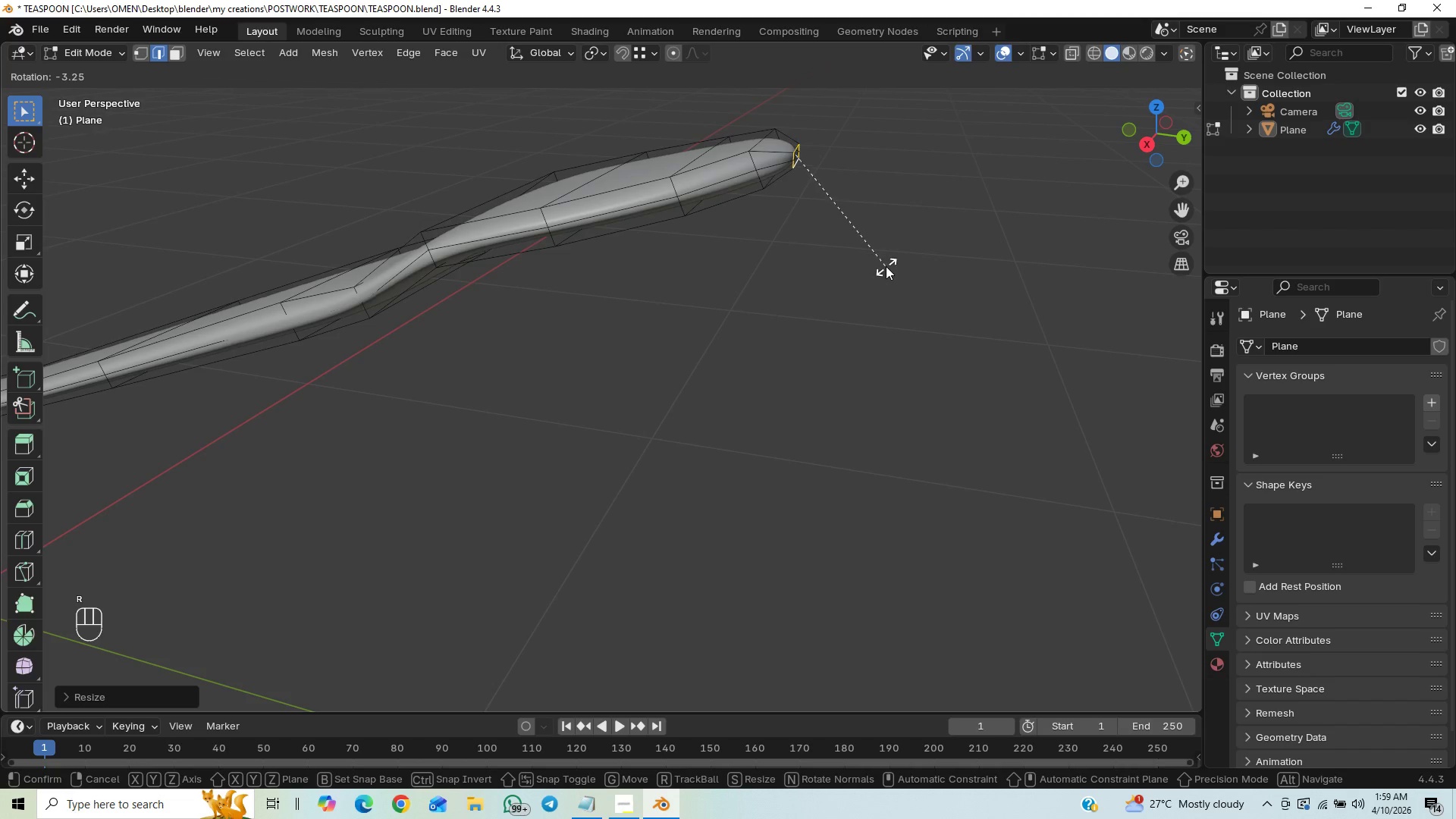 
key(Y)
 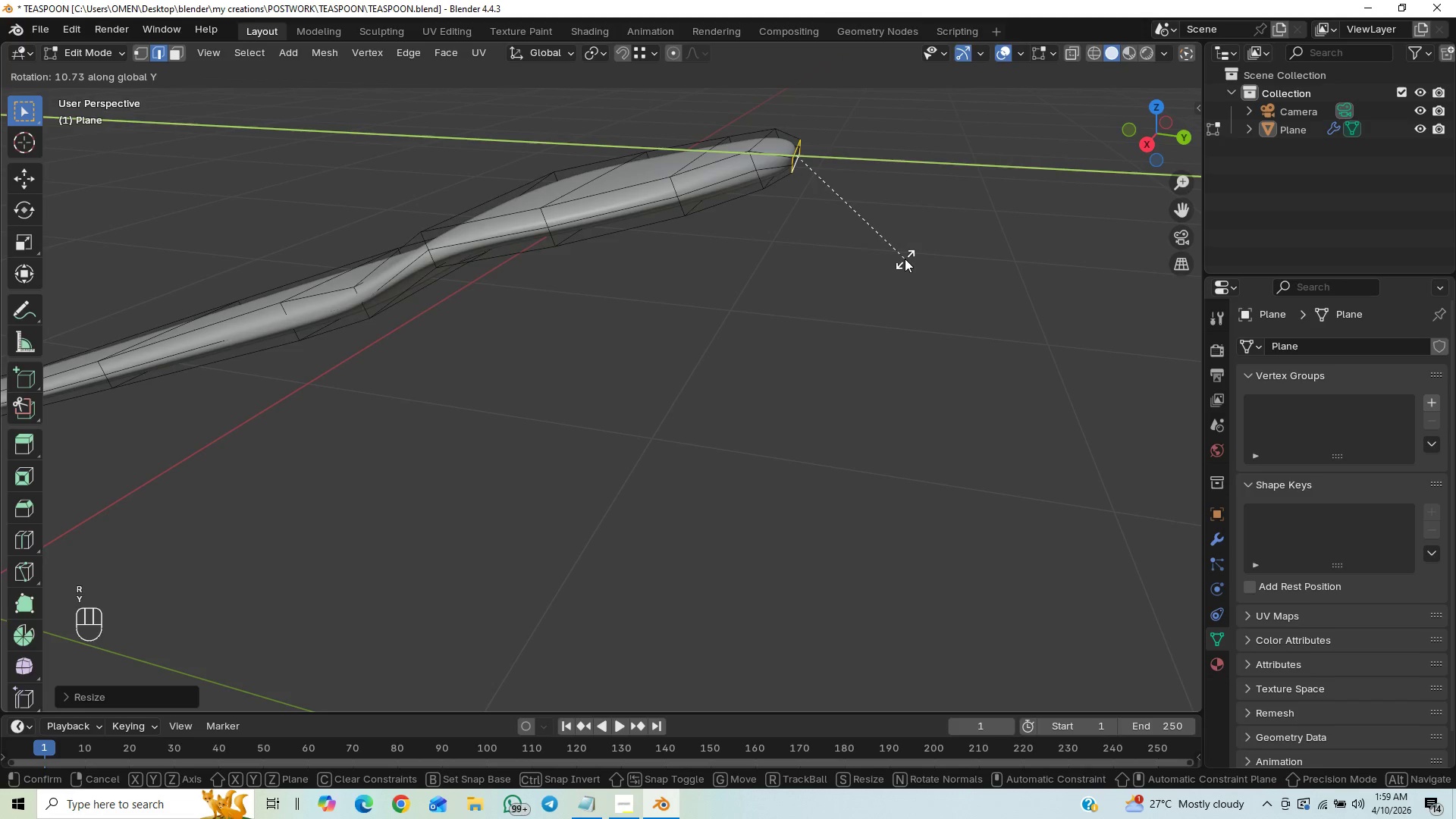 
key(X)
 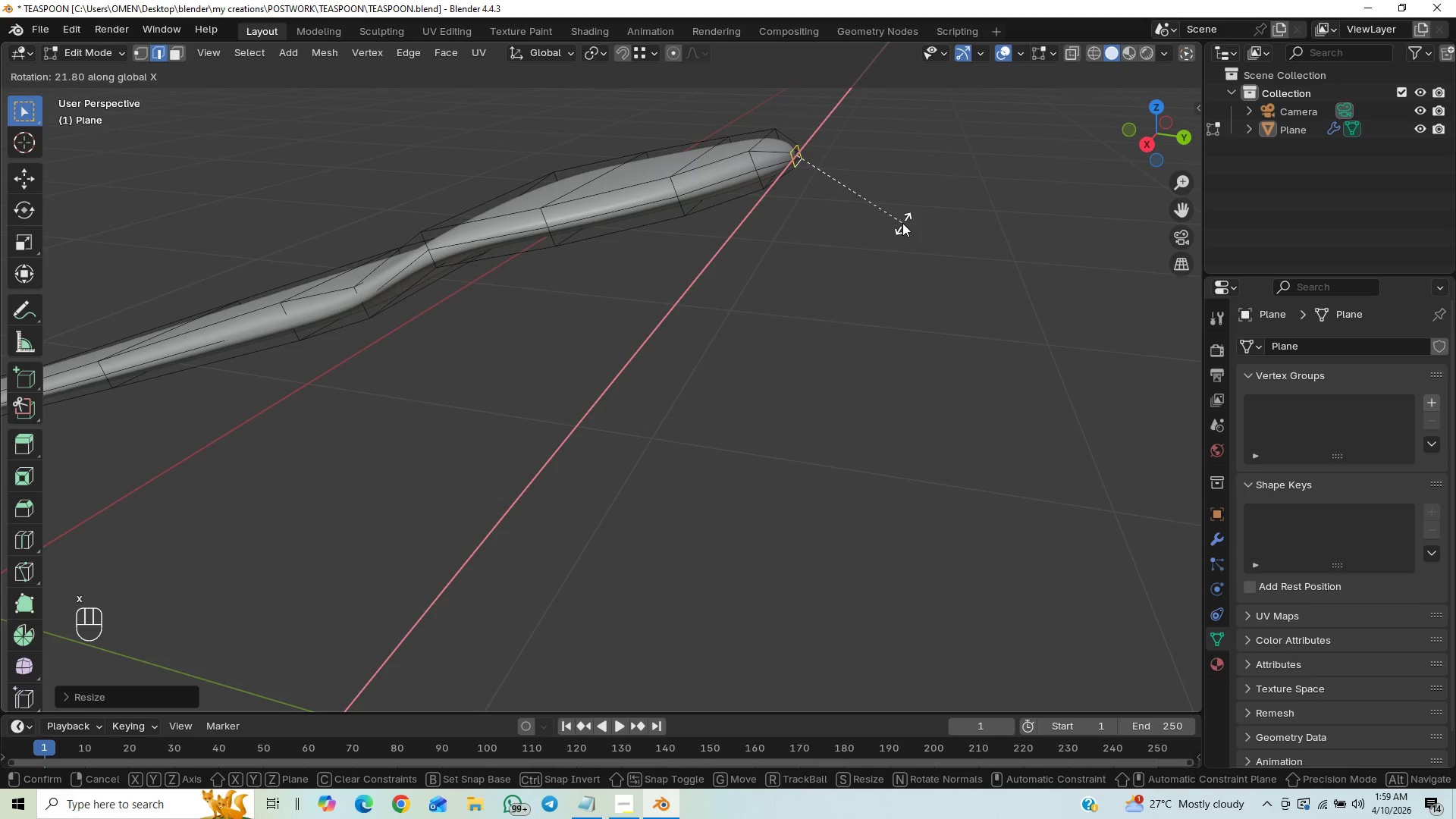 
left_click([902, 223])
 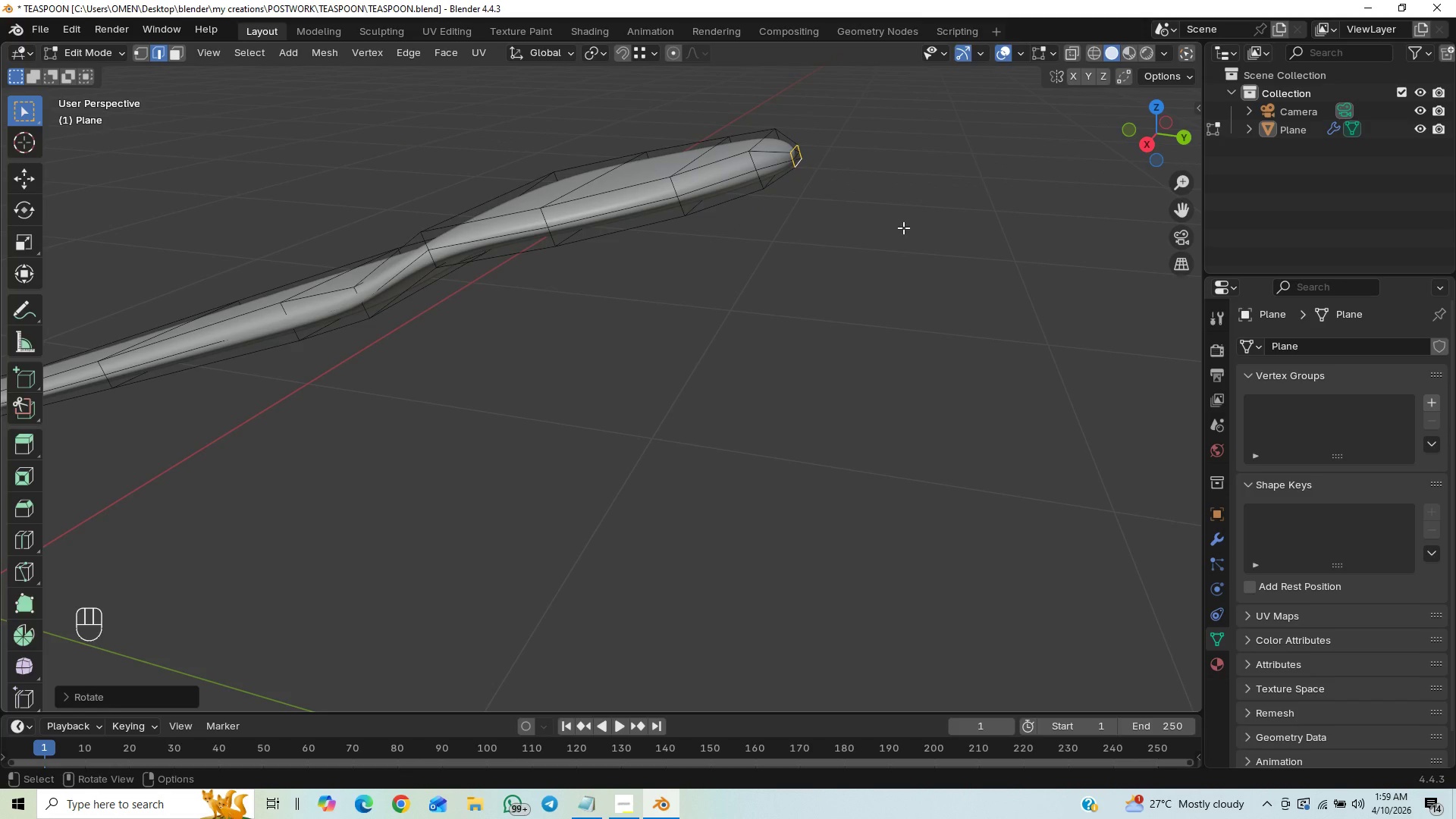 
key(Tab)
 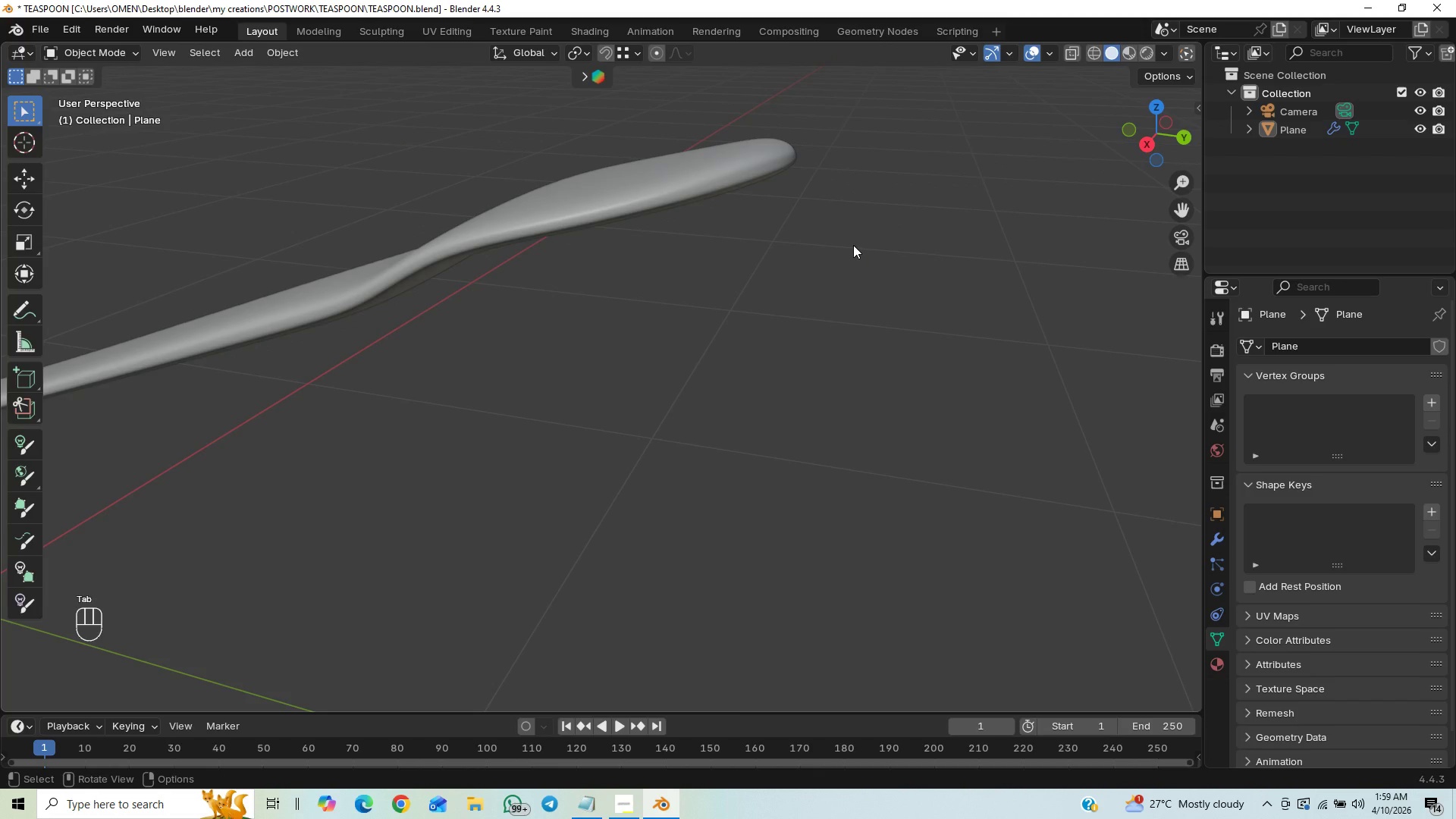 
key(Control+S)
 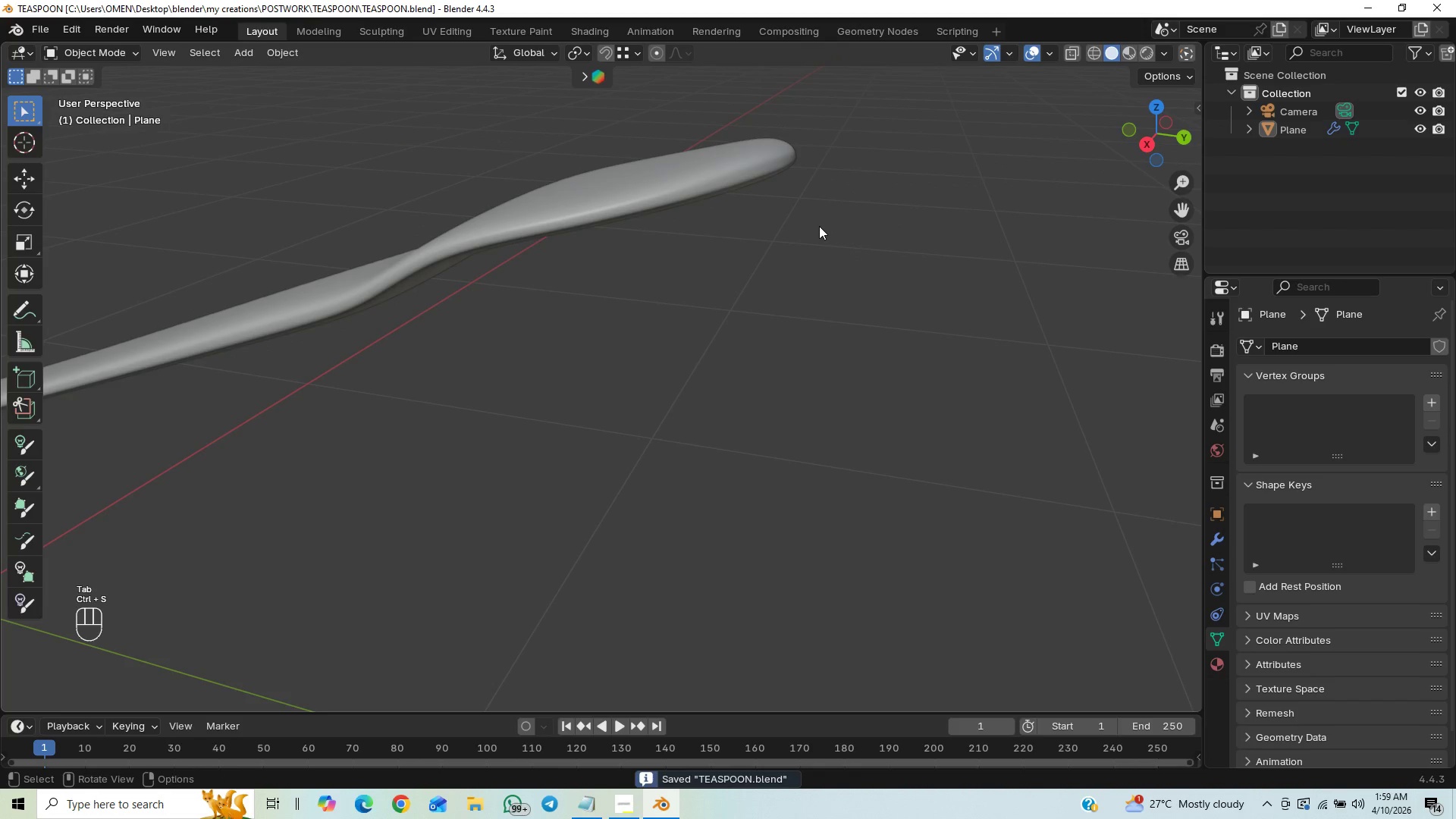 
hold_key(key=ControlLeft, duration=0.48)
 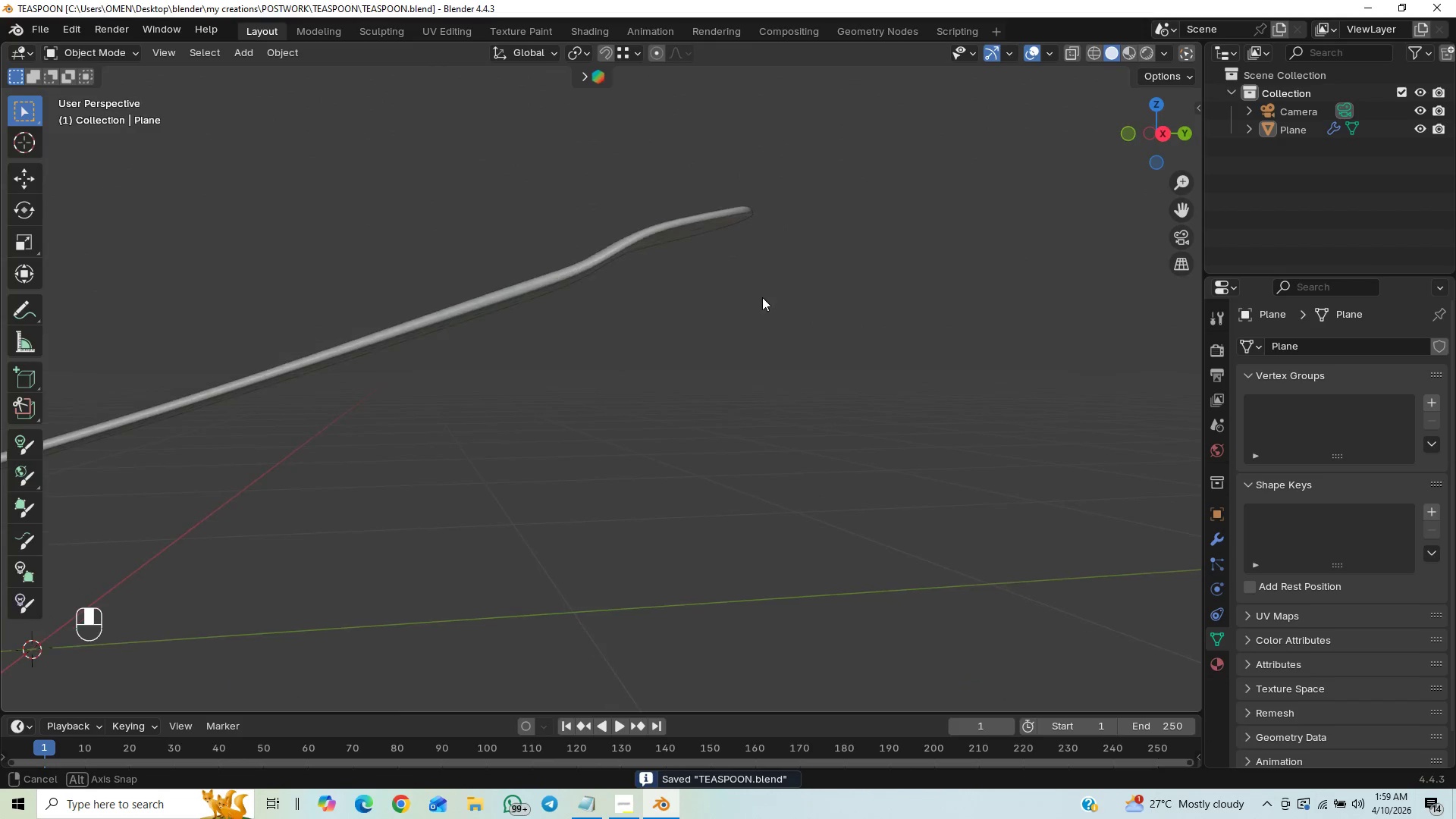 
hold_key(key=ControlLeft, duration=0.48)
 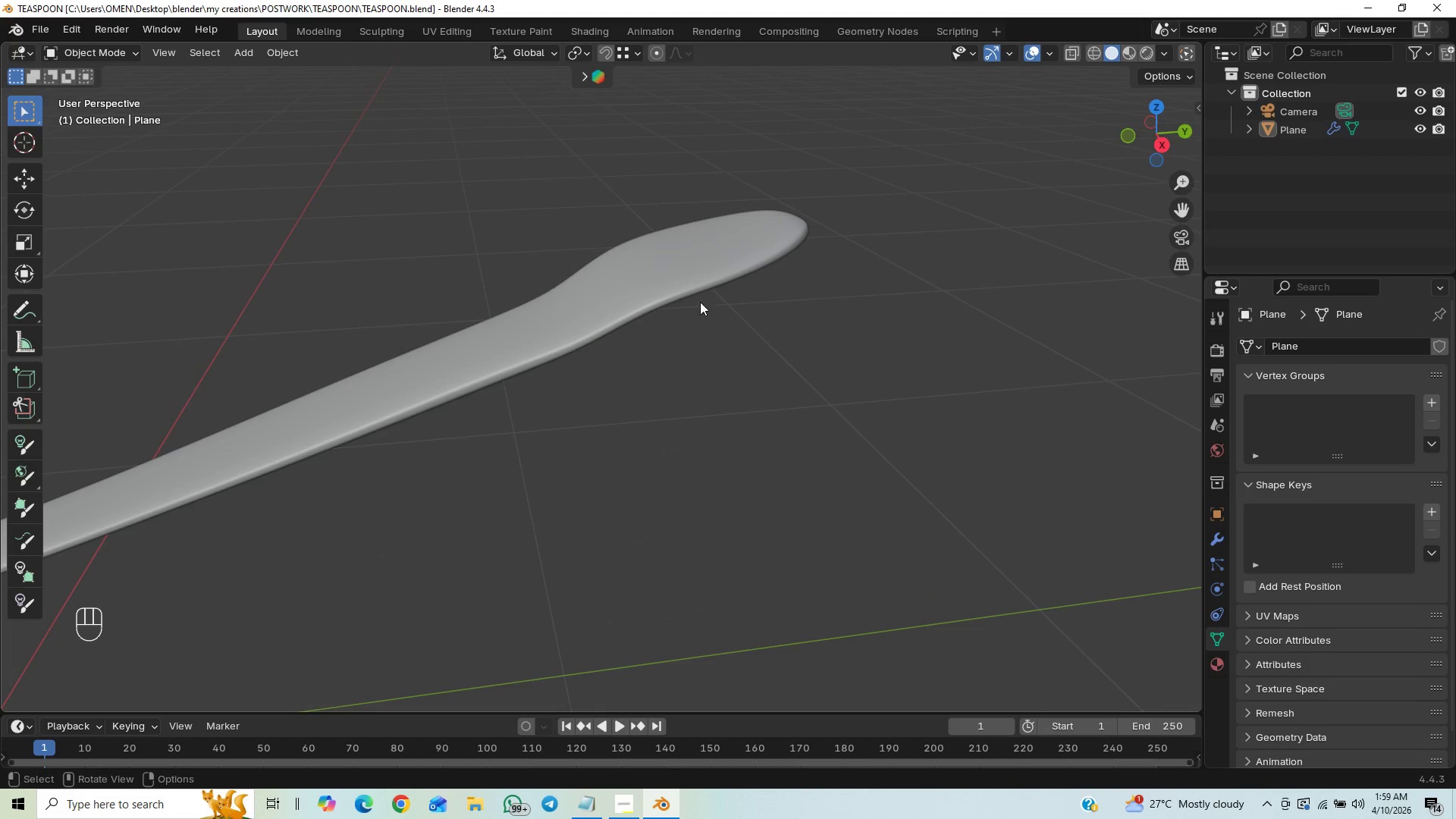 
wait(7.03)
 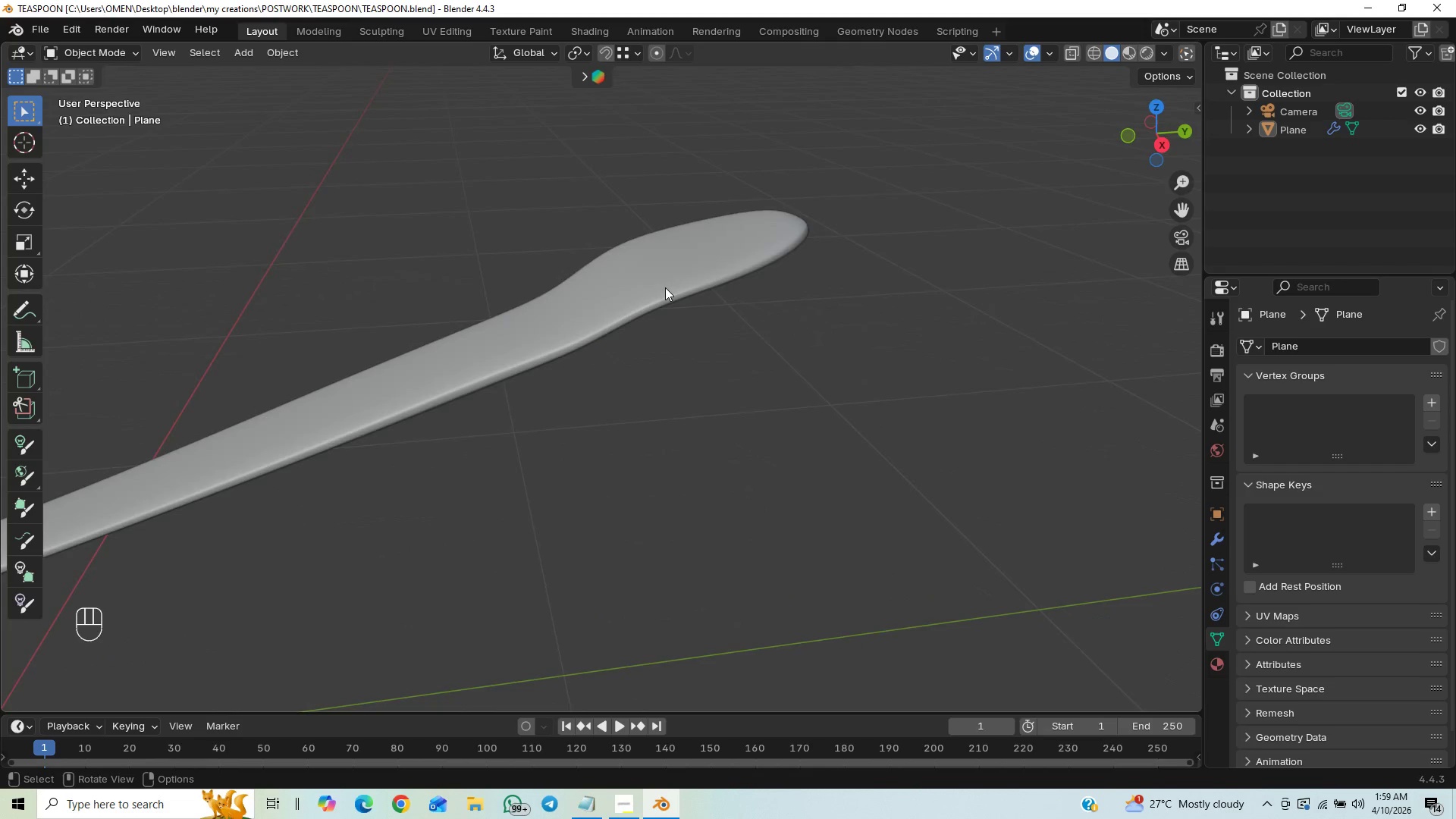 
key(Tab)
 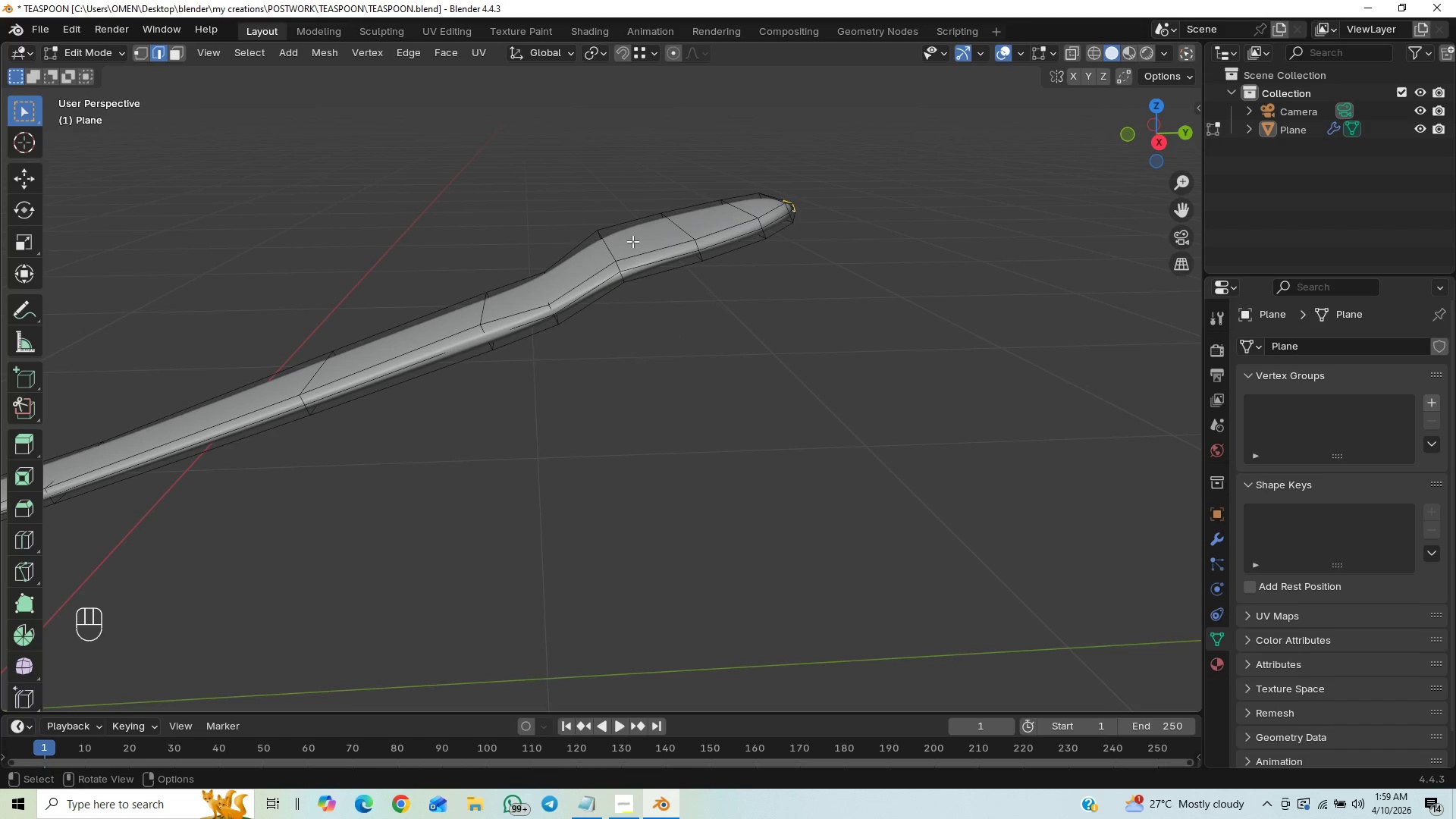 
left_click([551, 283])
 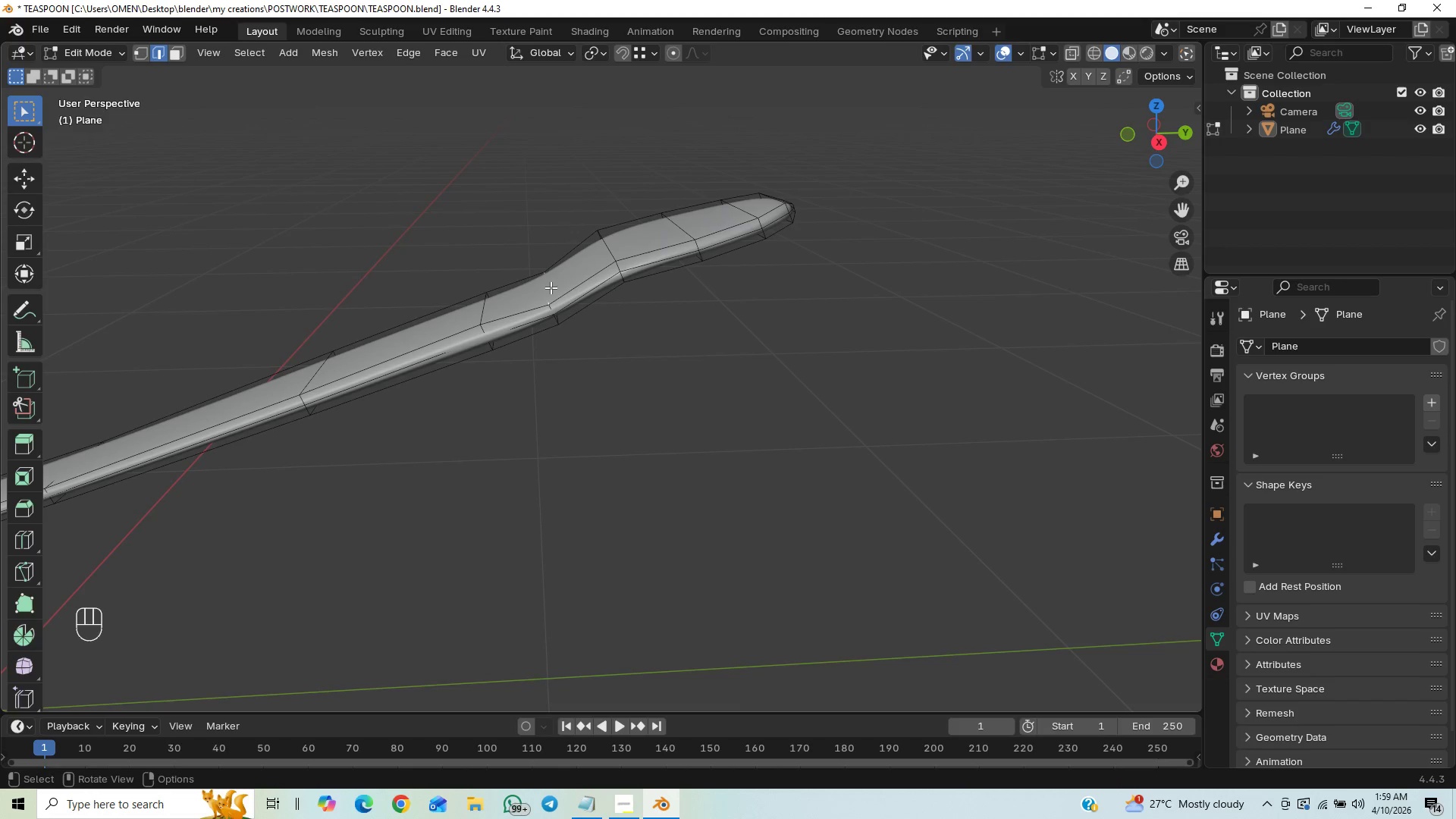 
hold_key(key=AltLeft, duration=0.56)
left_click([551, 287])
 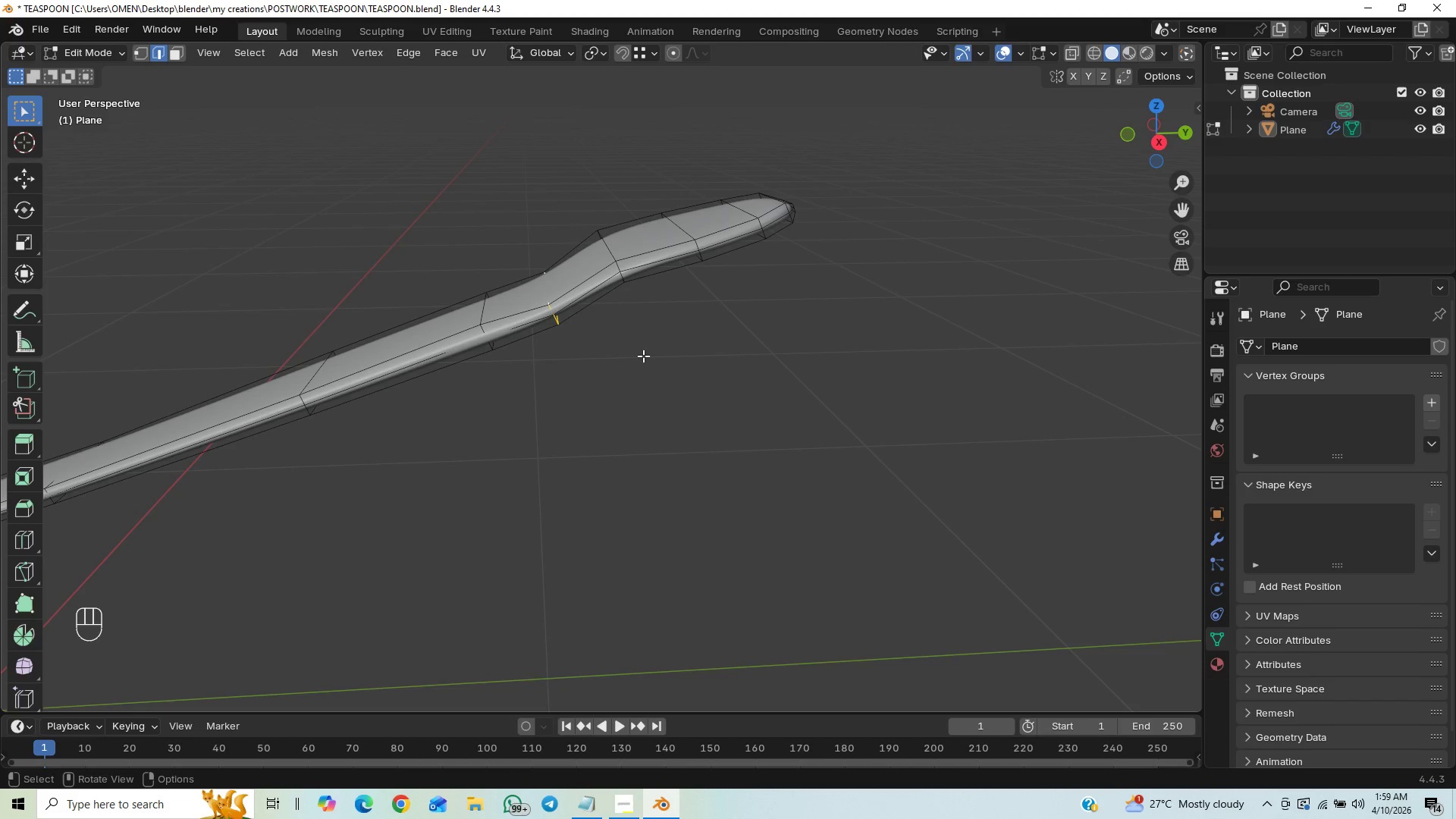 
type(GZ)
 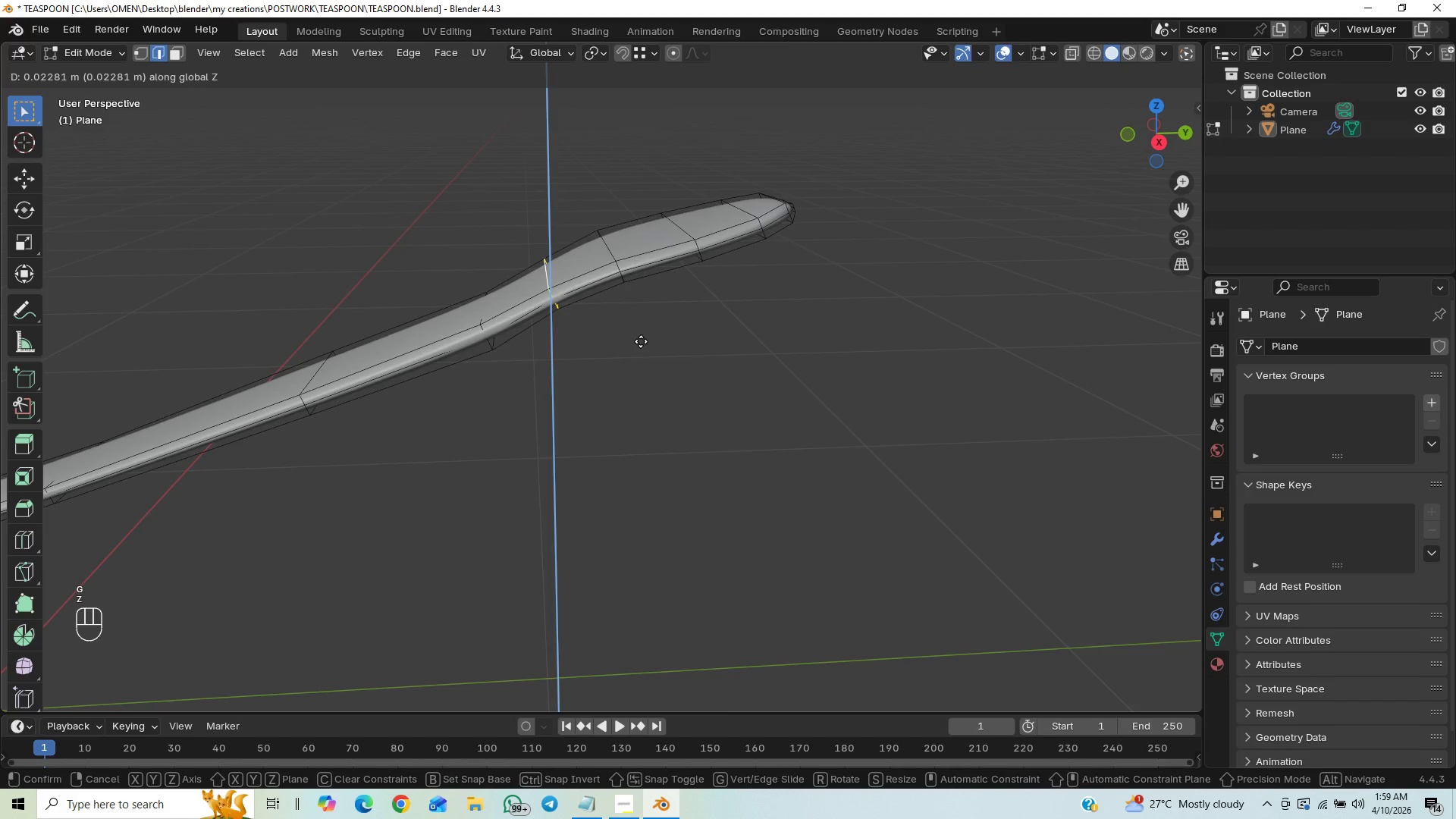 
hold_key(key=ShiftLeft, duration=1.5)
 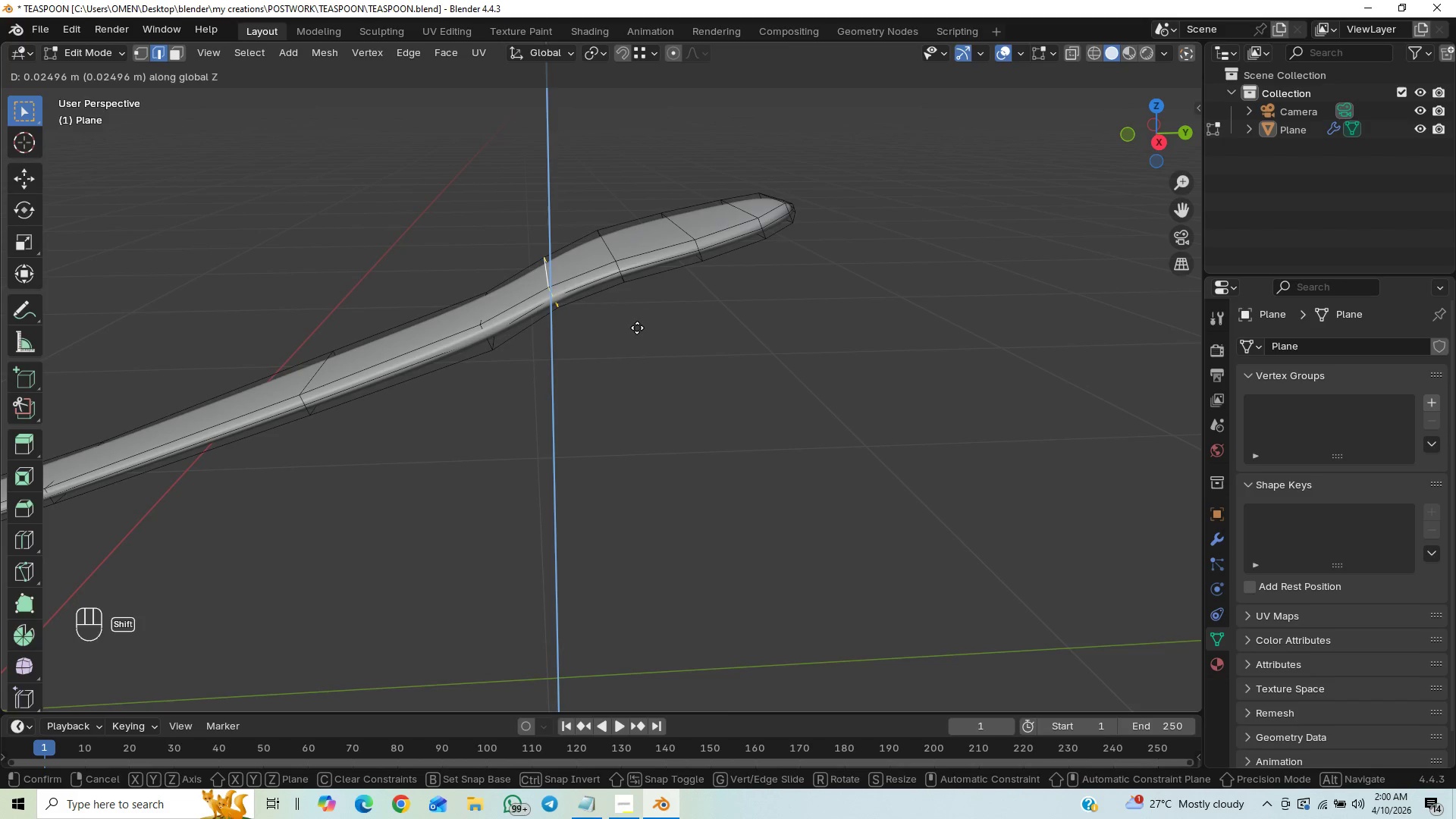 
hold_key(key=ShiftLeft, duration=1.51)
 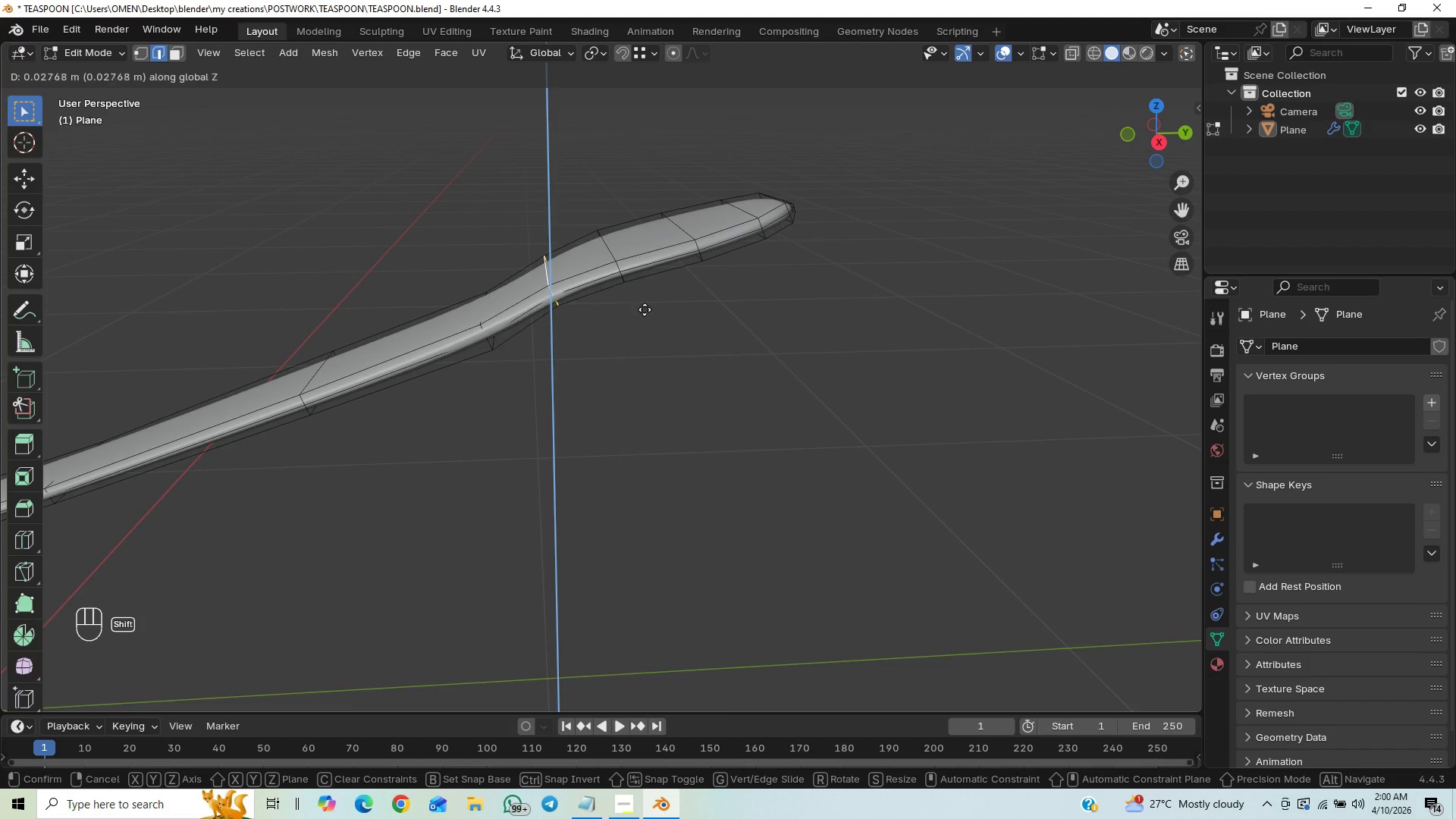 
hold_key(key=ShiftLeft, duration=1.5)
 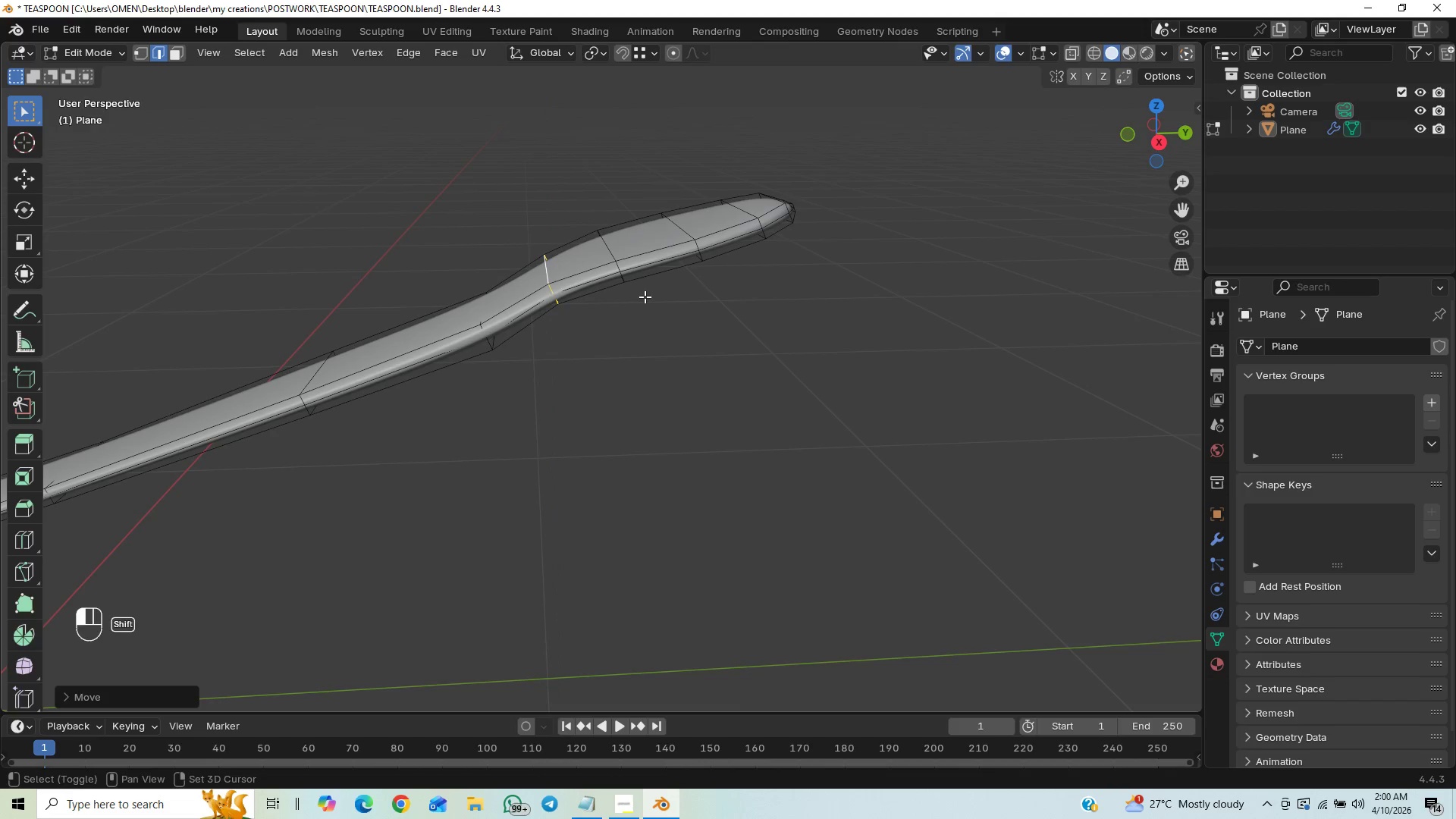 
hold_key(key=ShiftLeft, duration=0.75)
left_click([645, 297])
 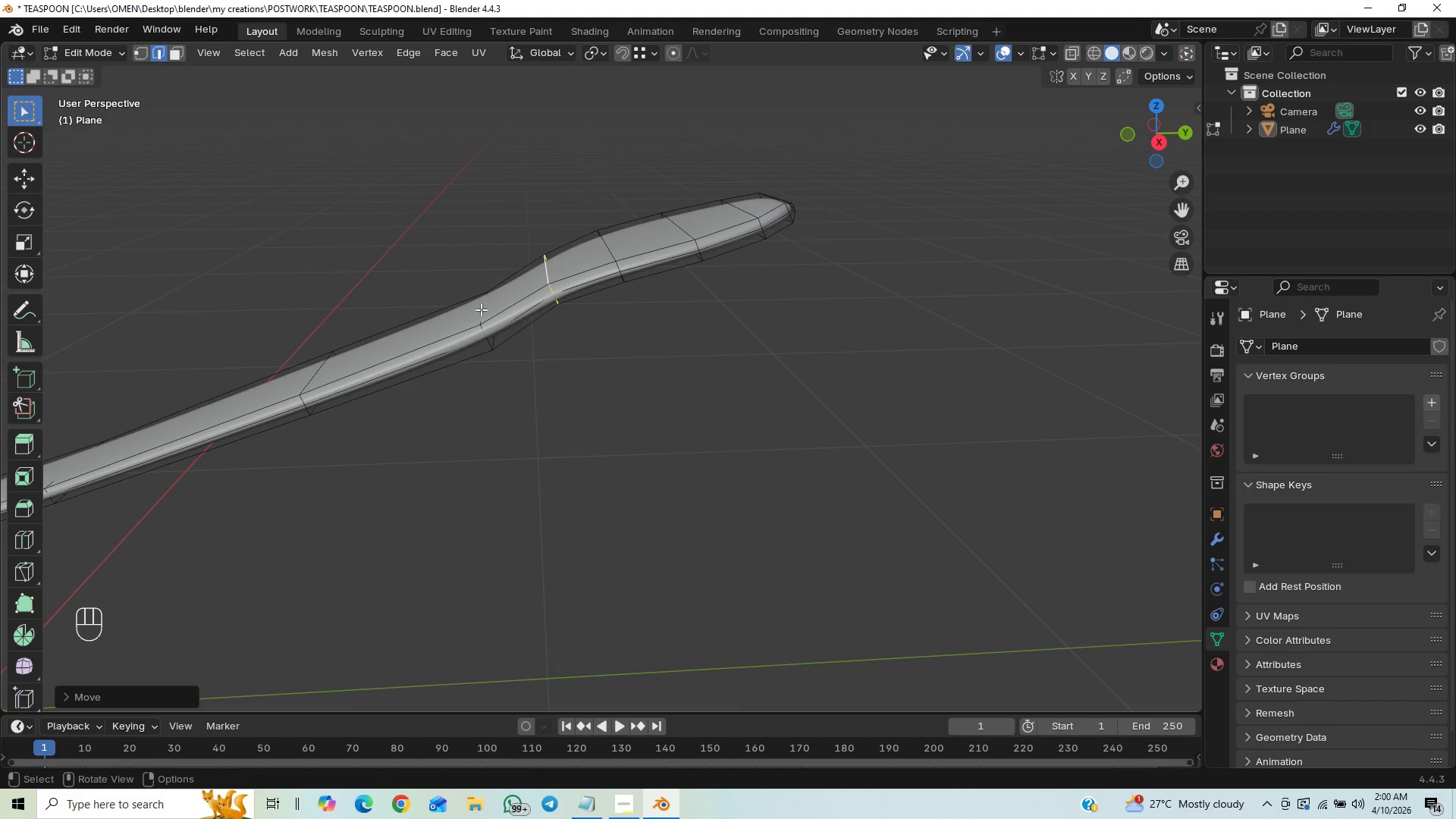 
scroll: coordinate [553, 350], scroll_direction: down, amount: 2.0
 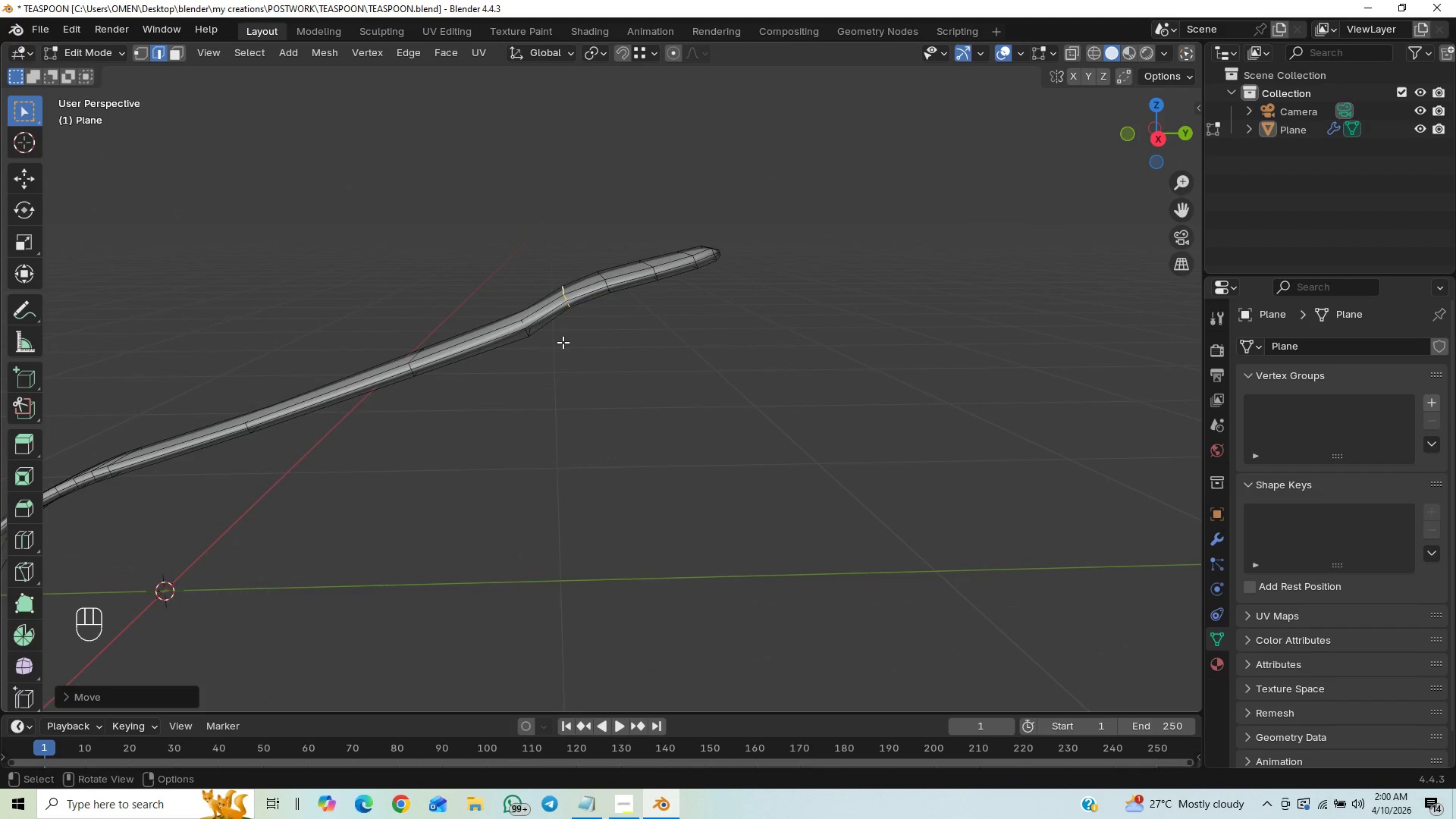 
hold_key(key=ControlLeft, duration=0.44)
 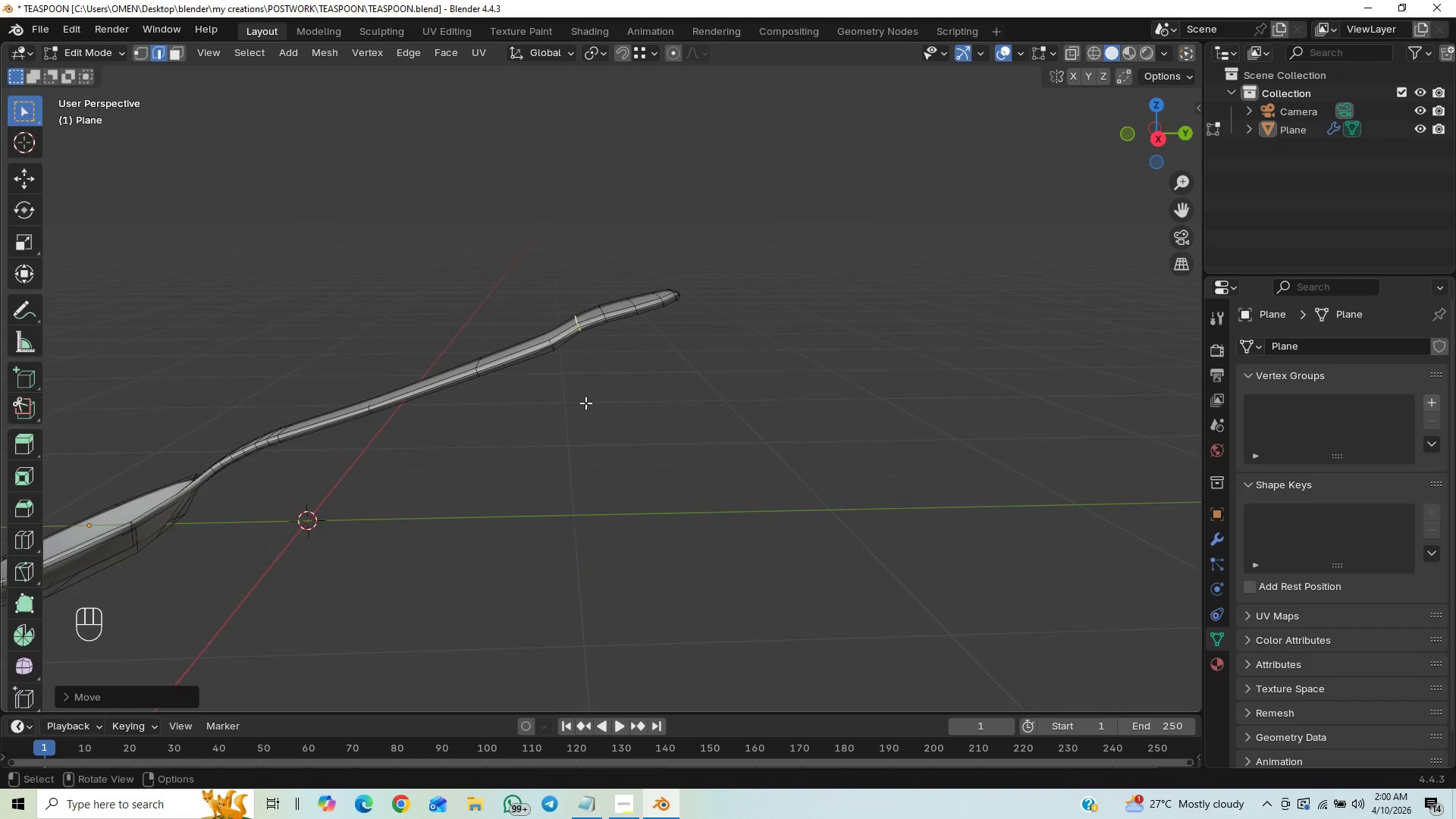 
key(Tab)
 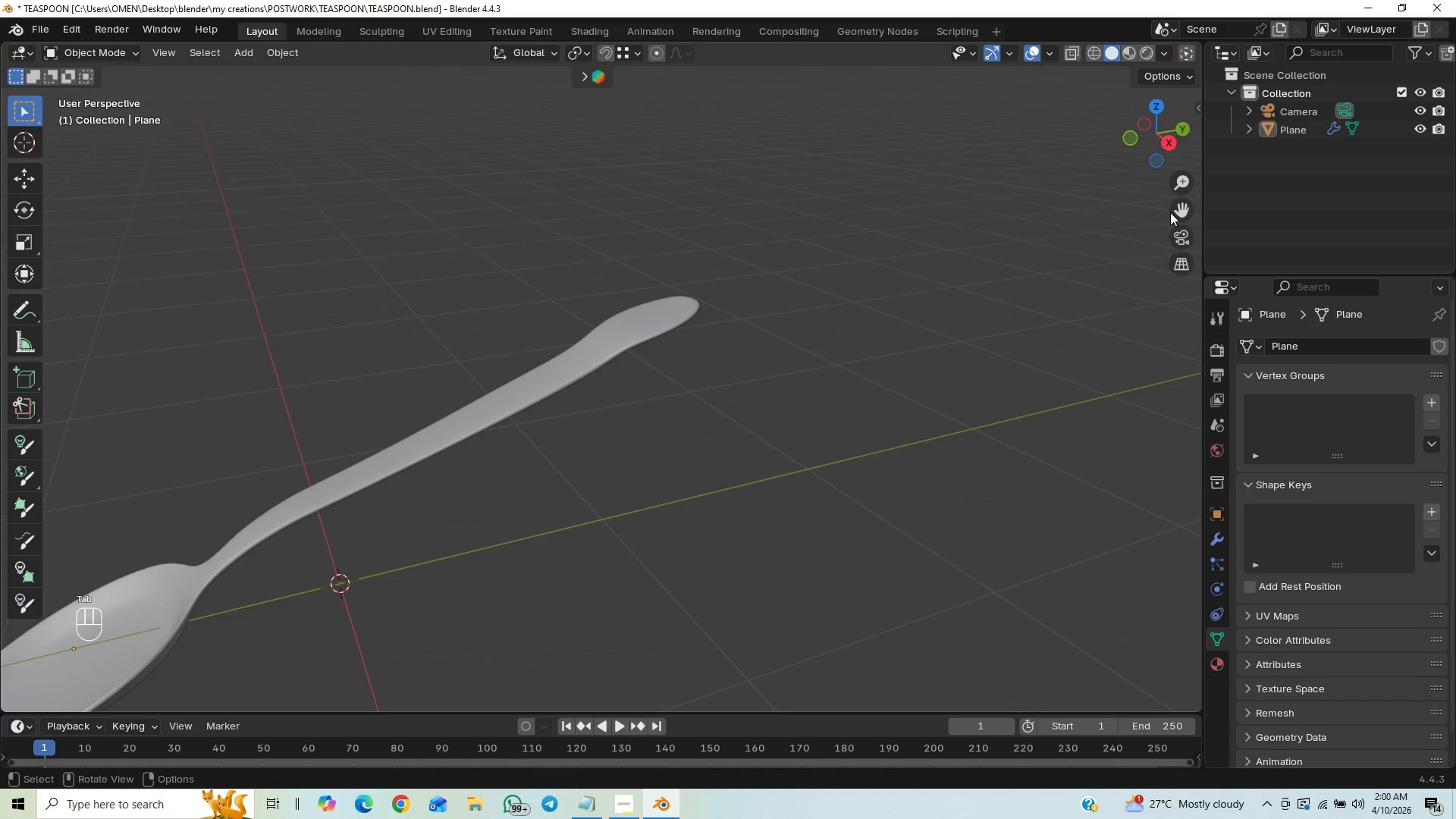 
mouse_move([1193, 254])
 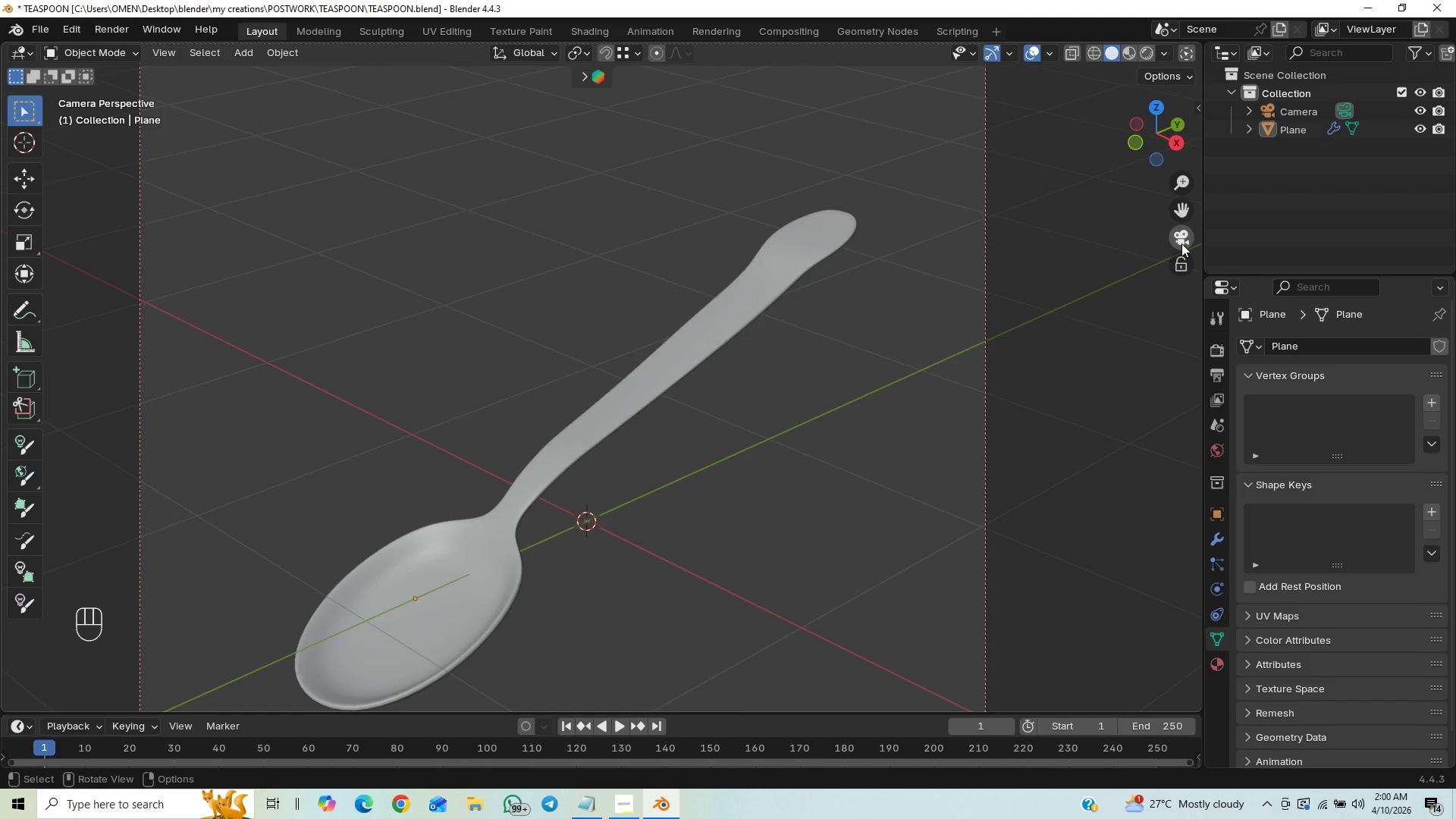 
left_click([1181, 243])
 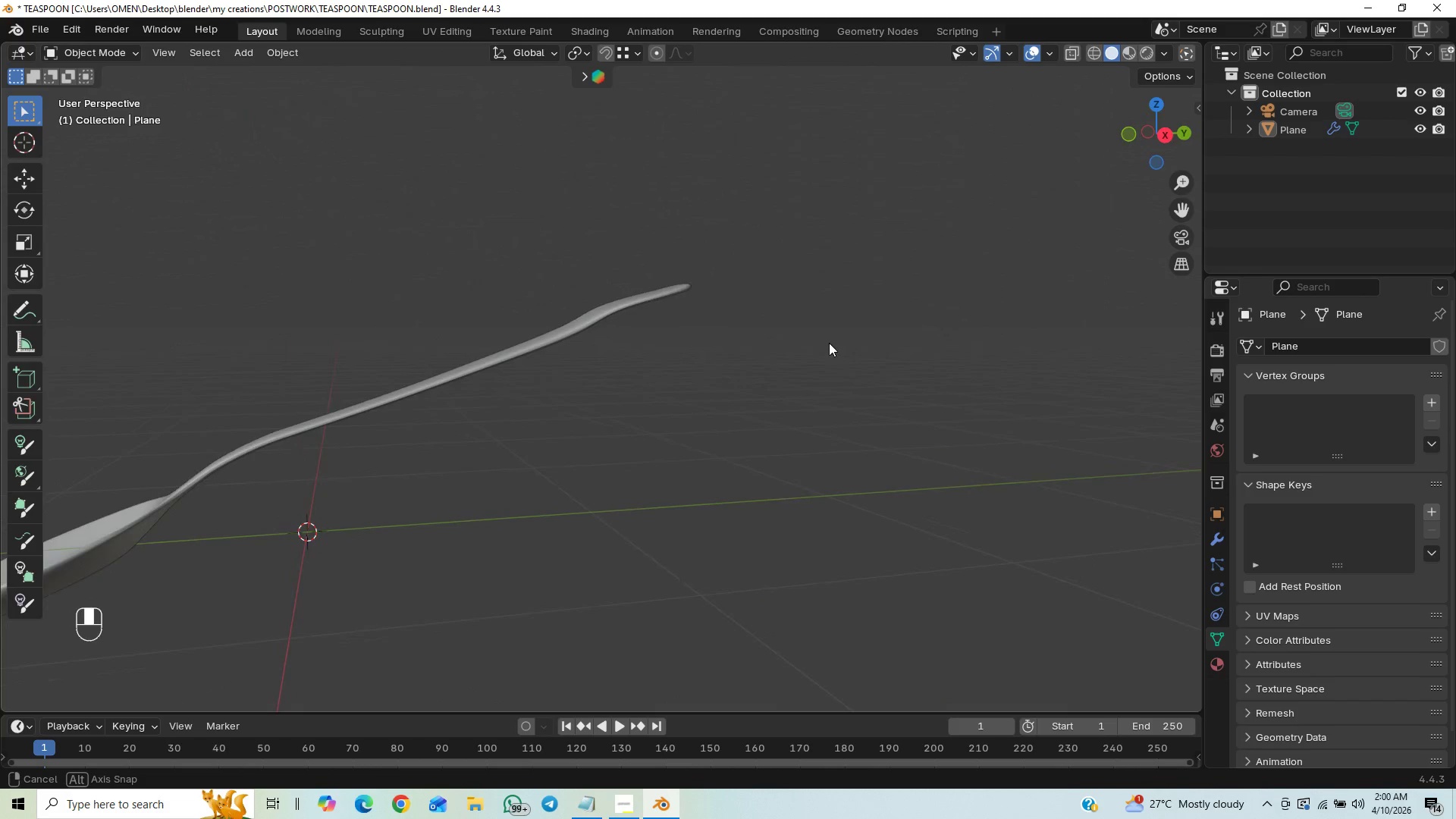 
hold_key(key=ControlLeft, duration=0.62)
 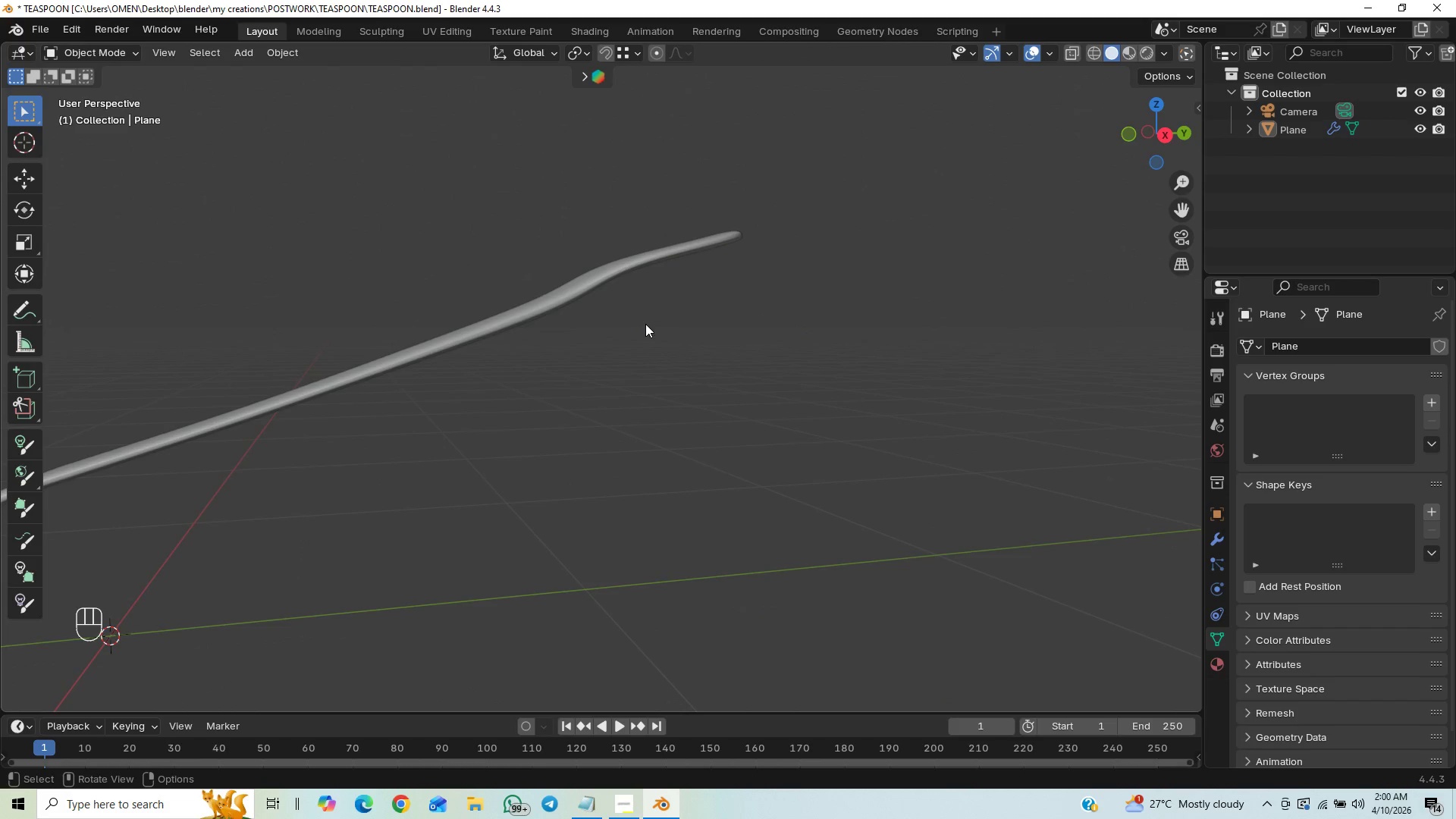 
key(Tab)
 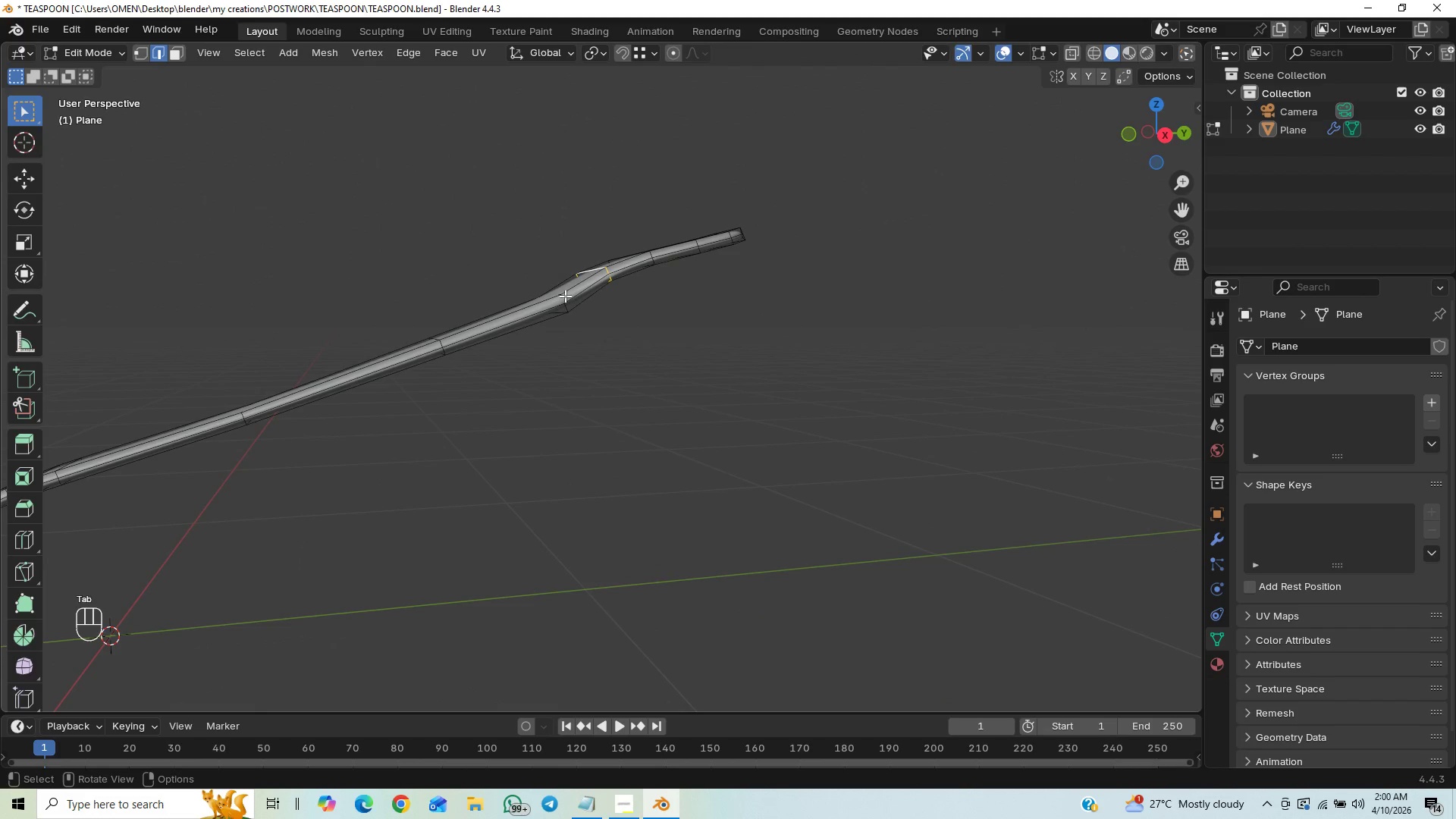 
left_click([567, 297])
 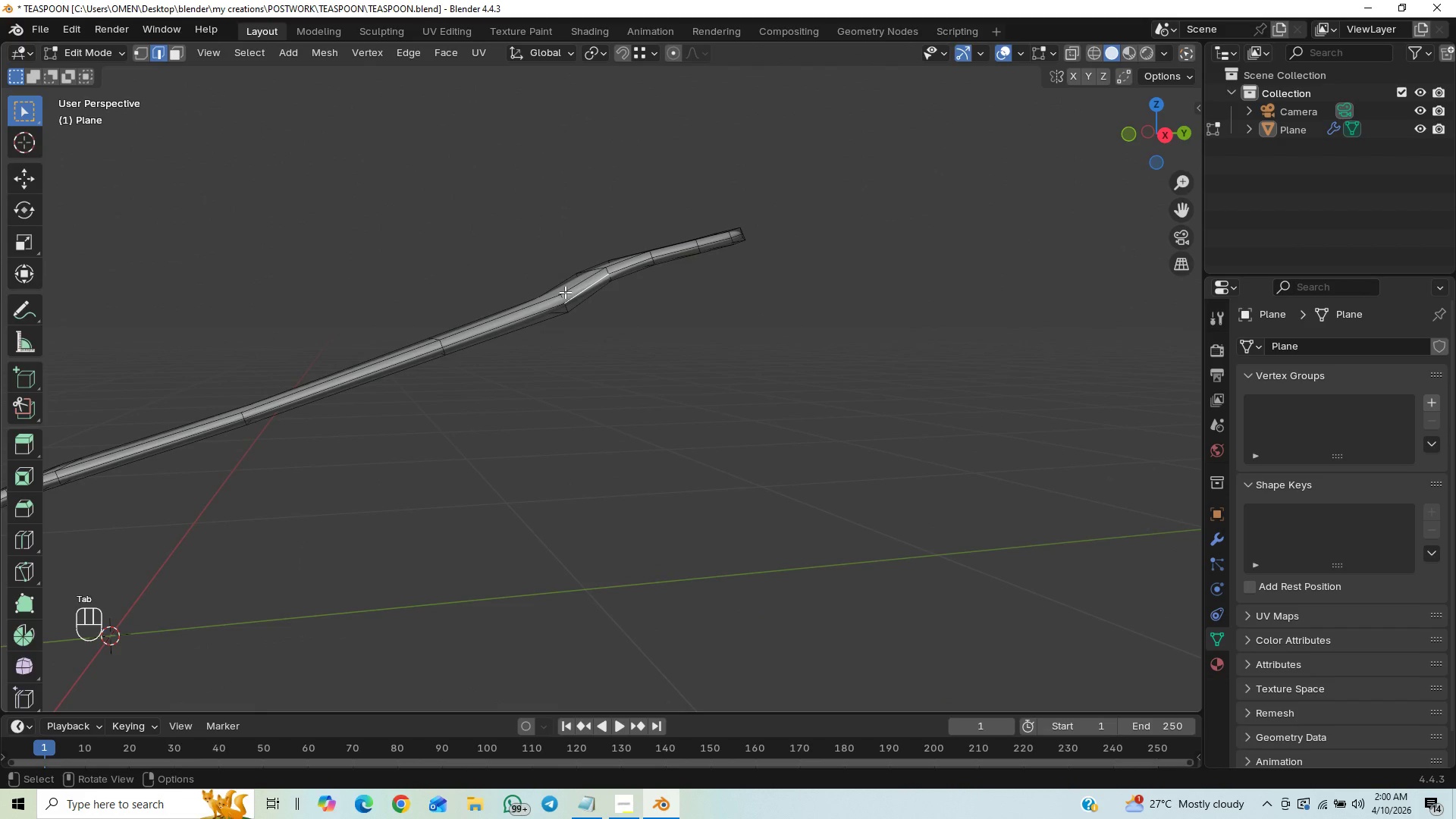 
left_click([565, 292])
 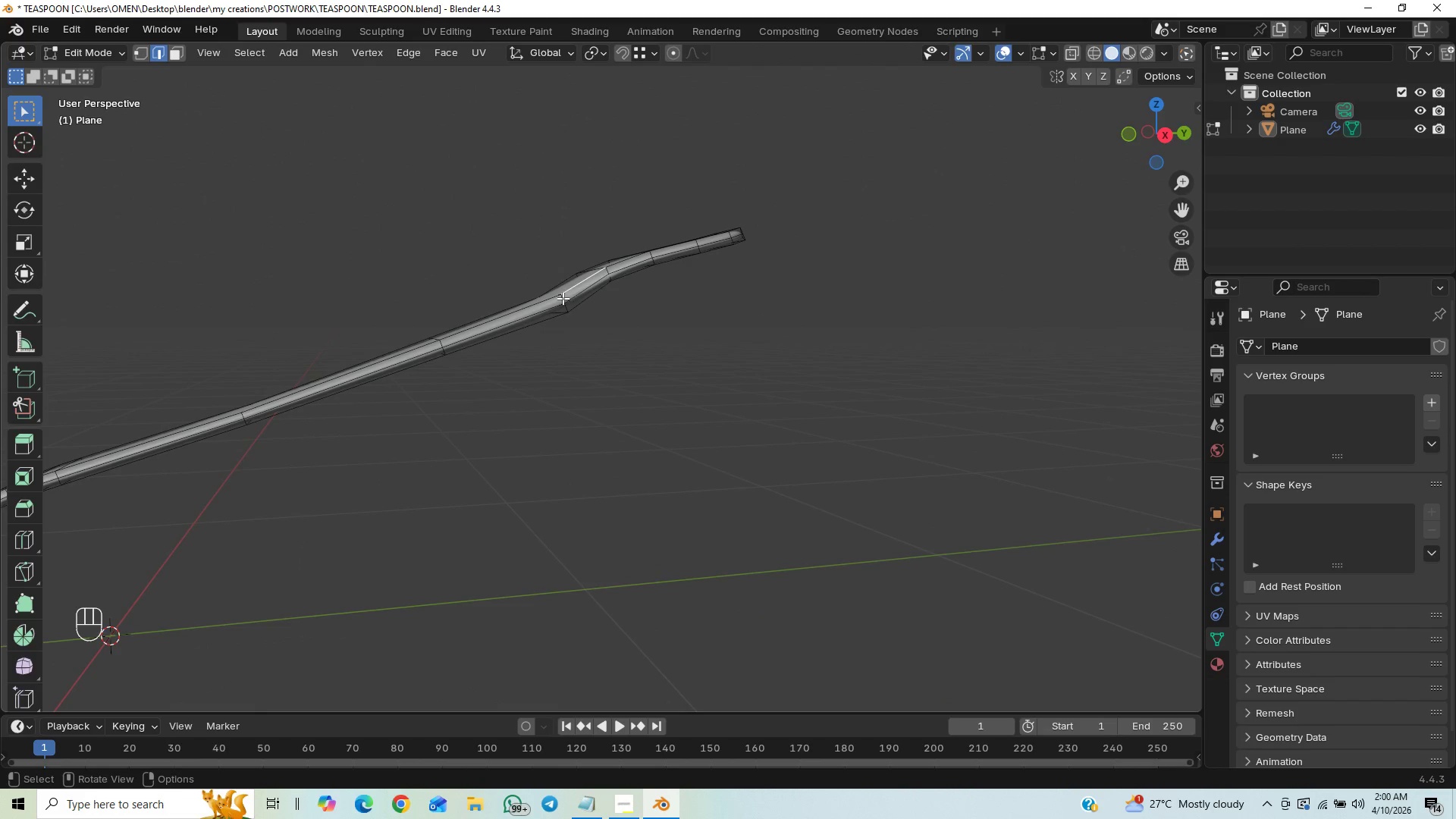 
left_click([562, 299])
 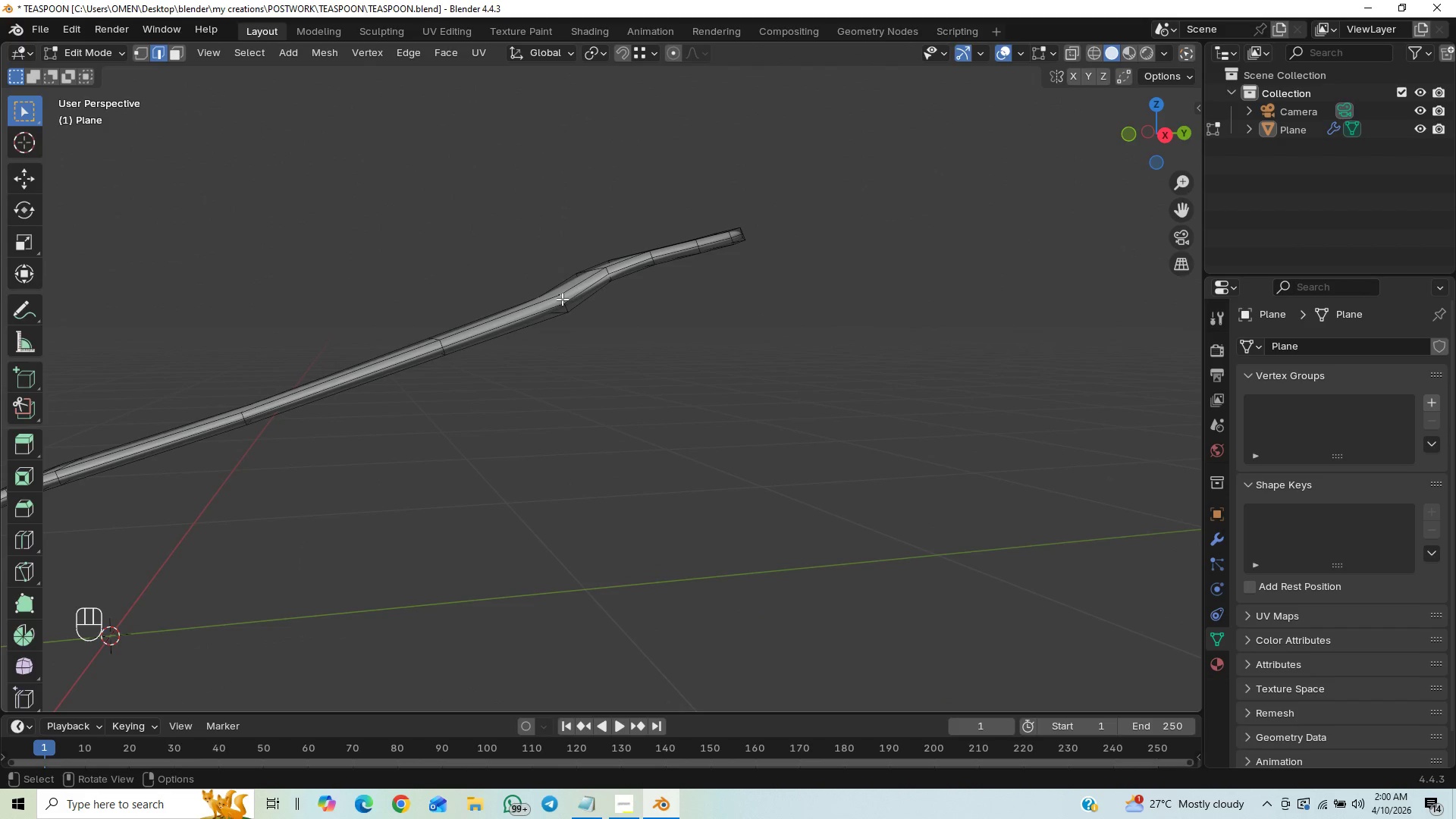 
hold_key(key=AltLeft, duration=0.62)
left_click([562, 299])
 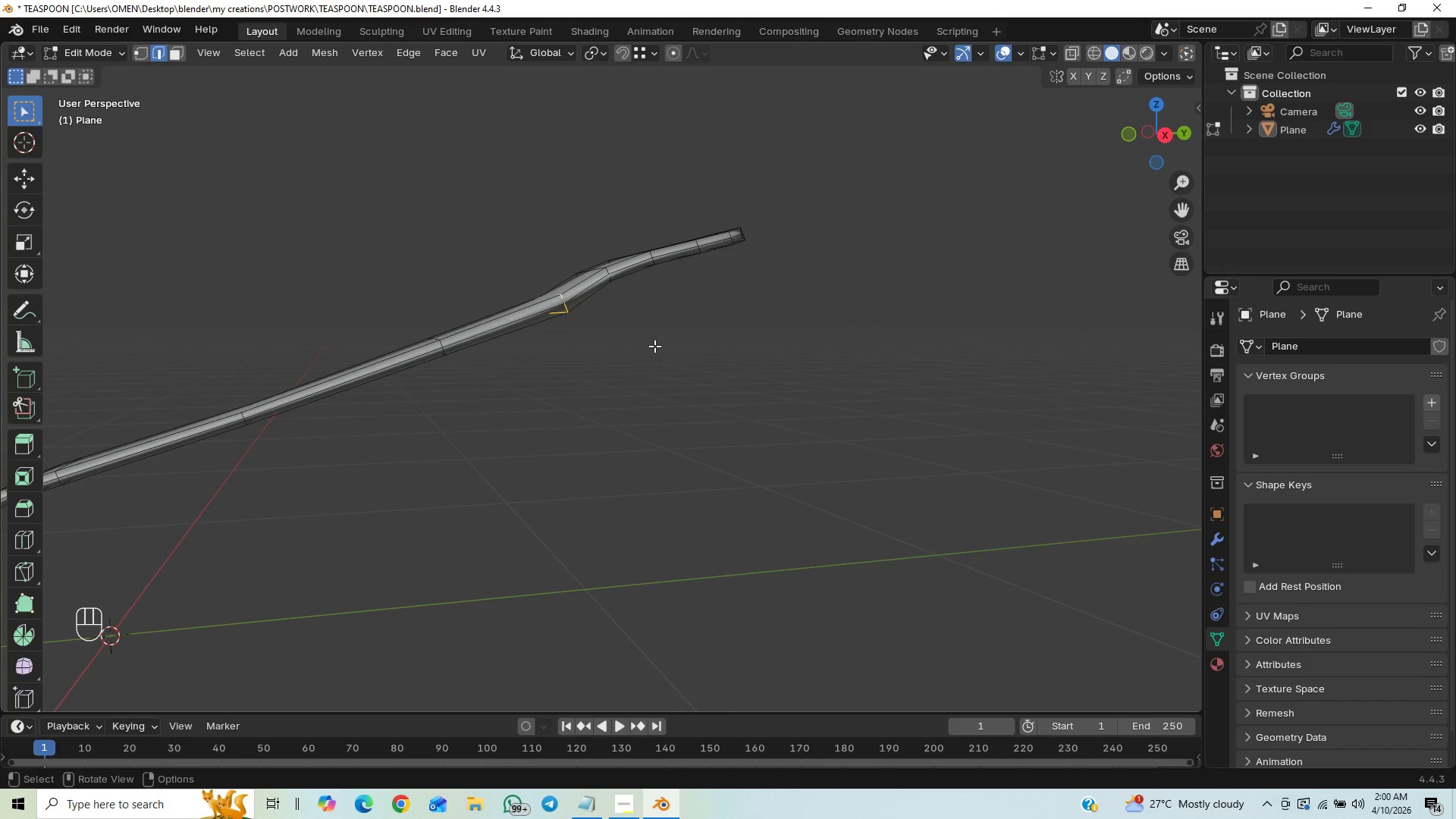 
type(GZ)
 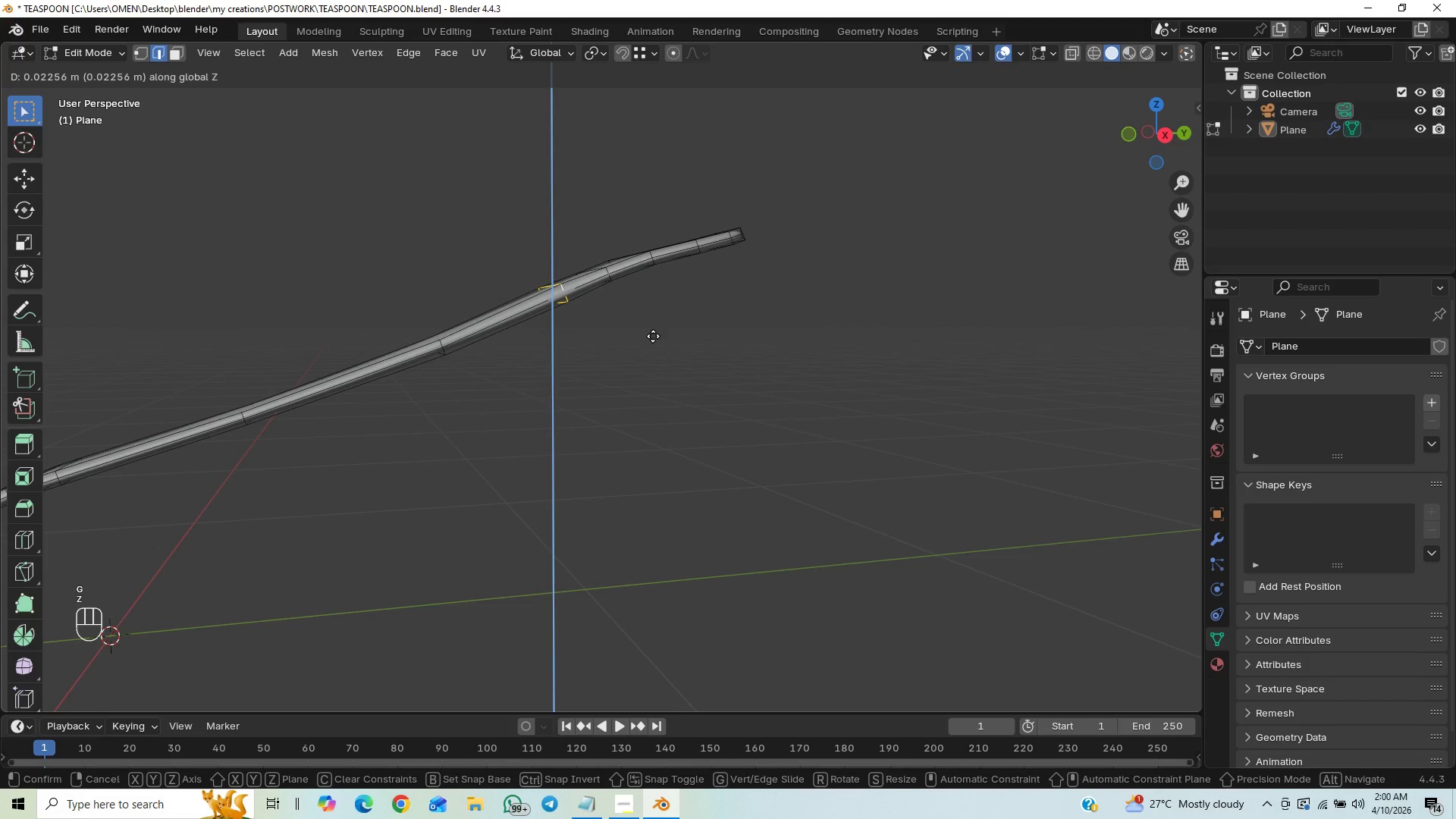 
left_click([653, 336])
 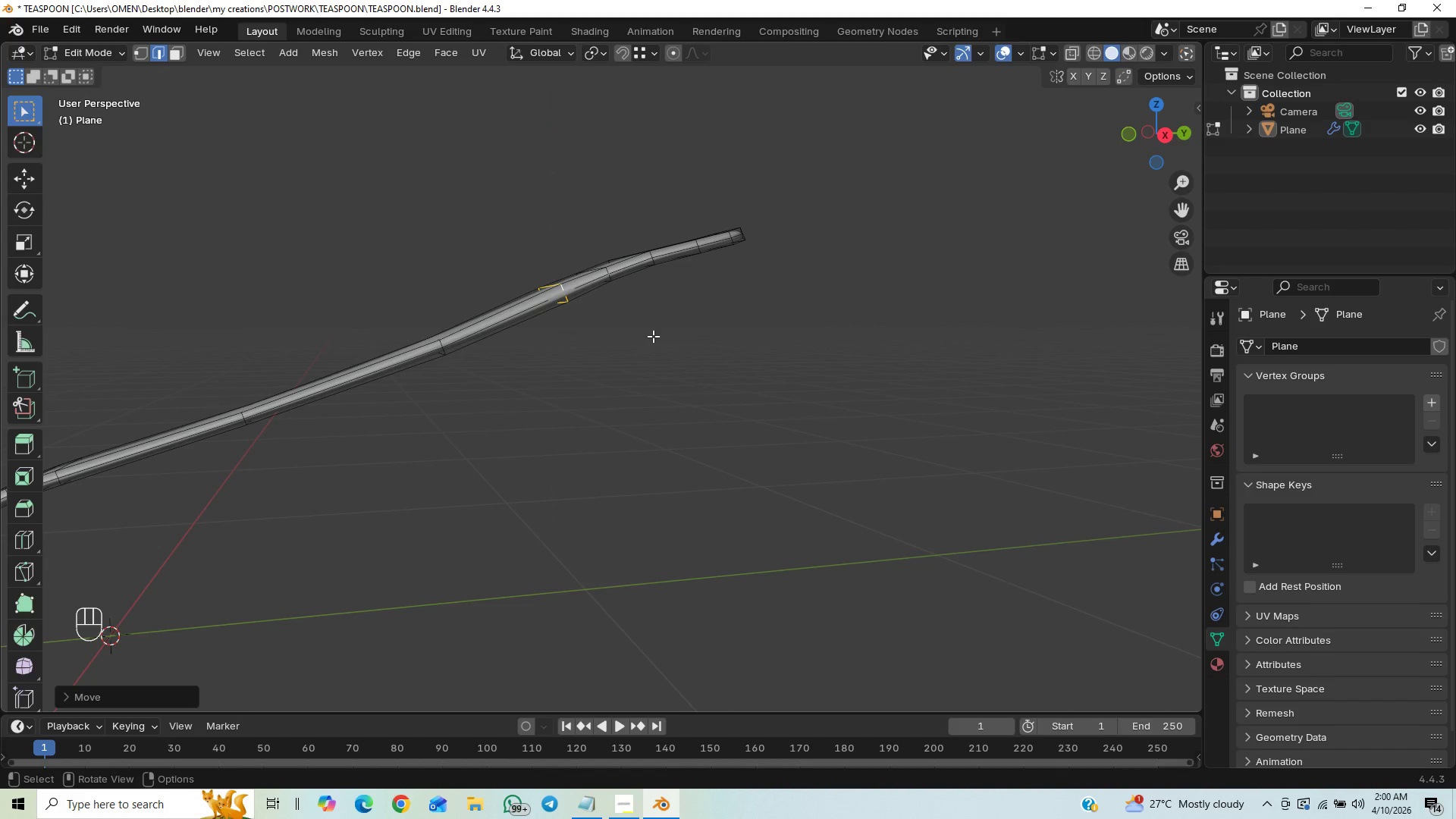 
key(Tab)
 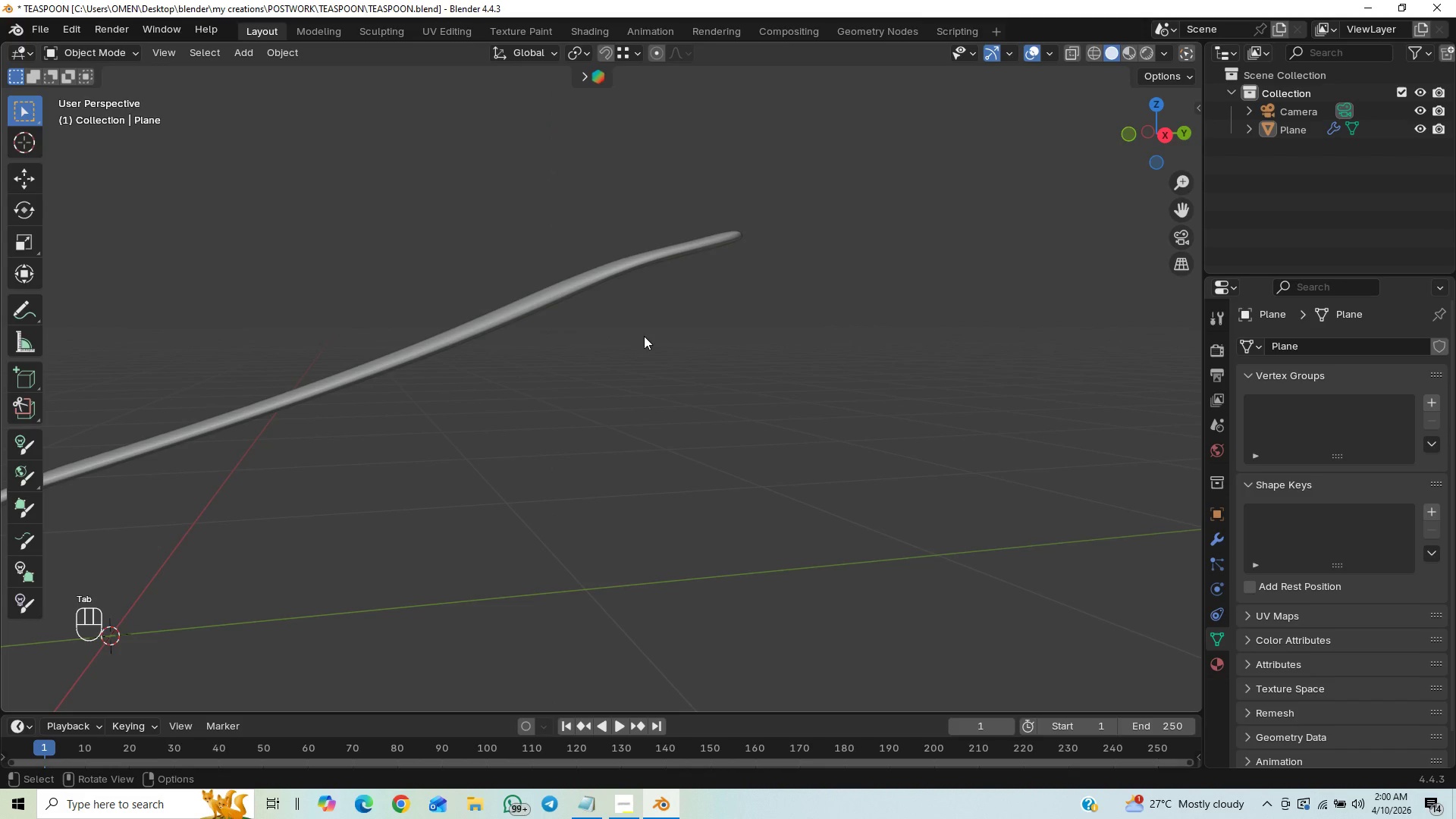 
key(Control+S)
 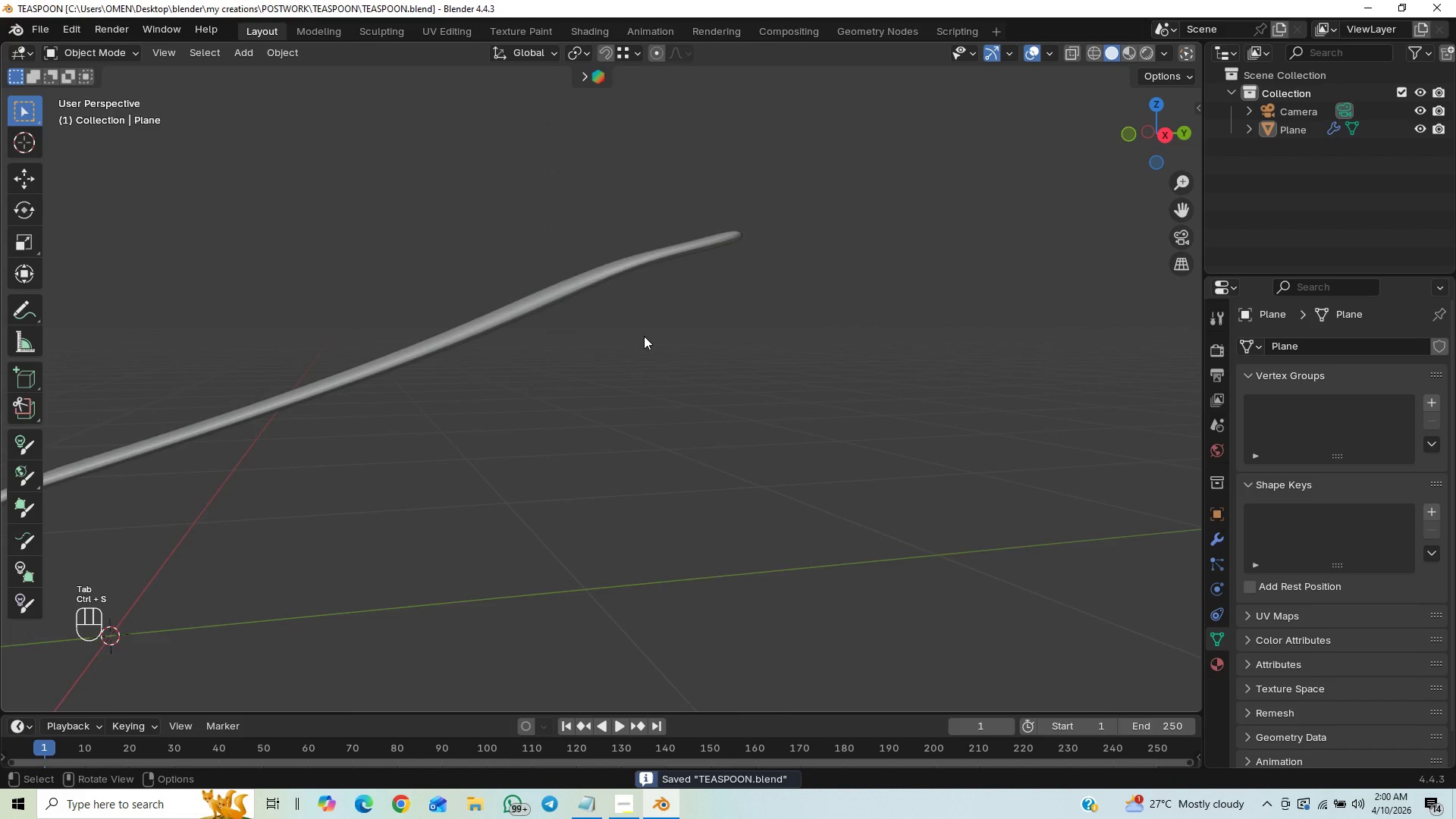 
scroll: coordinate [644, 336], scroll_direction: down, amount: 9.0
 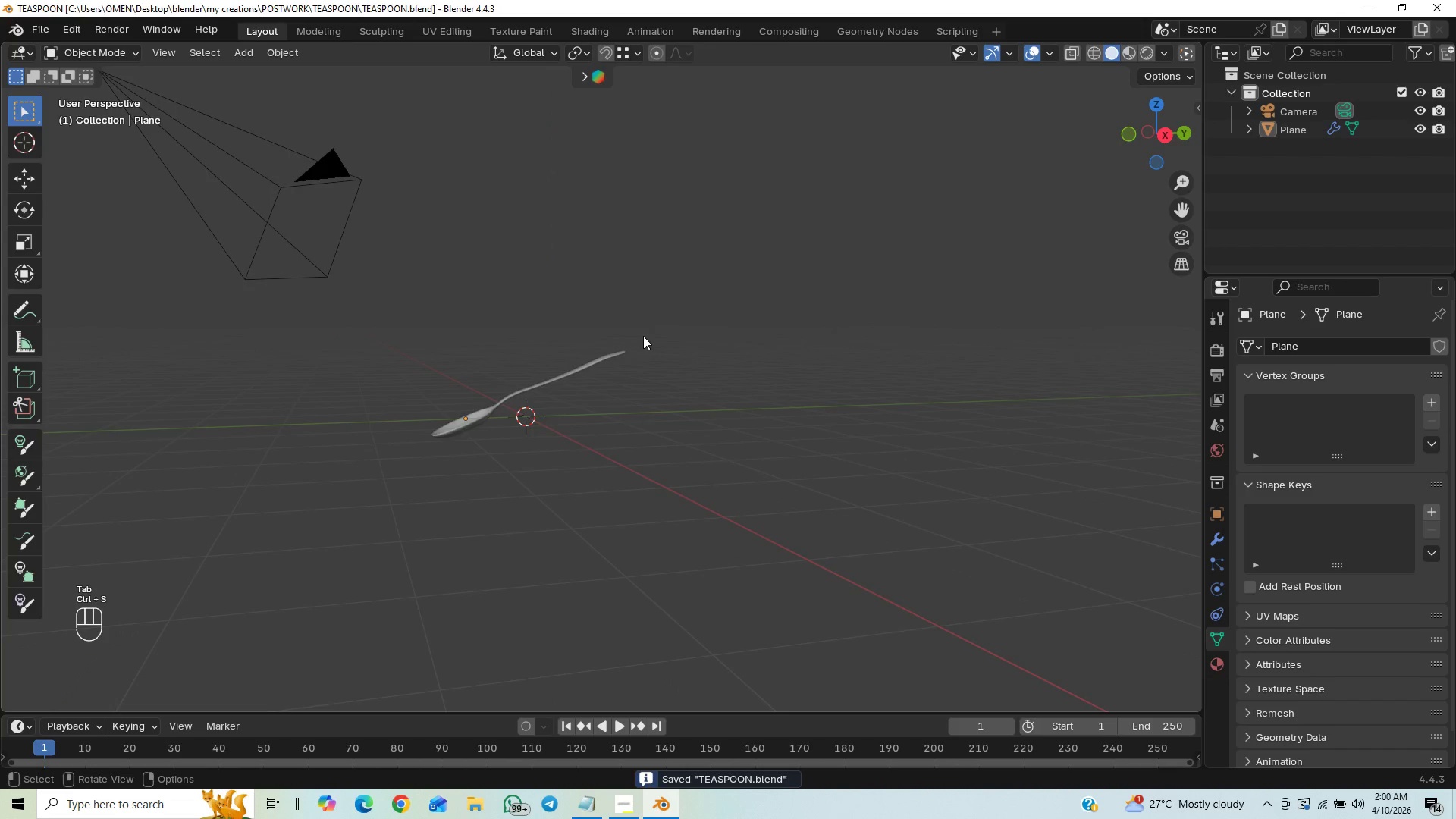 
scroll: coordinate [656, 353], scroll_direction: up, amount: 28.0
 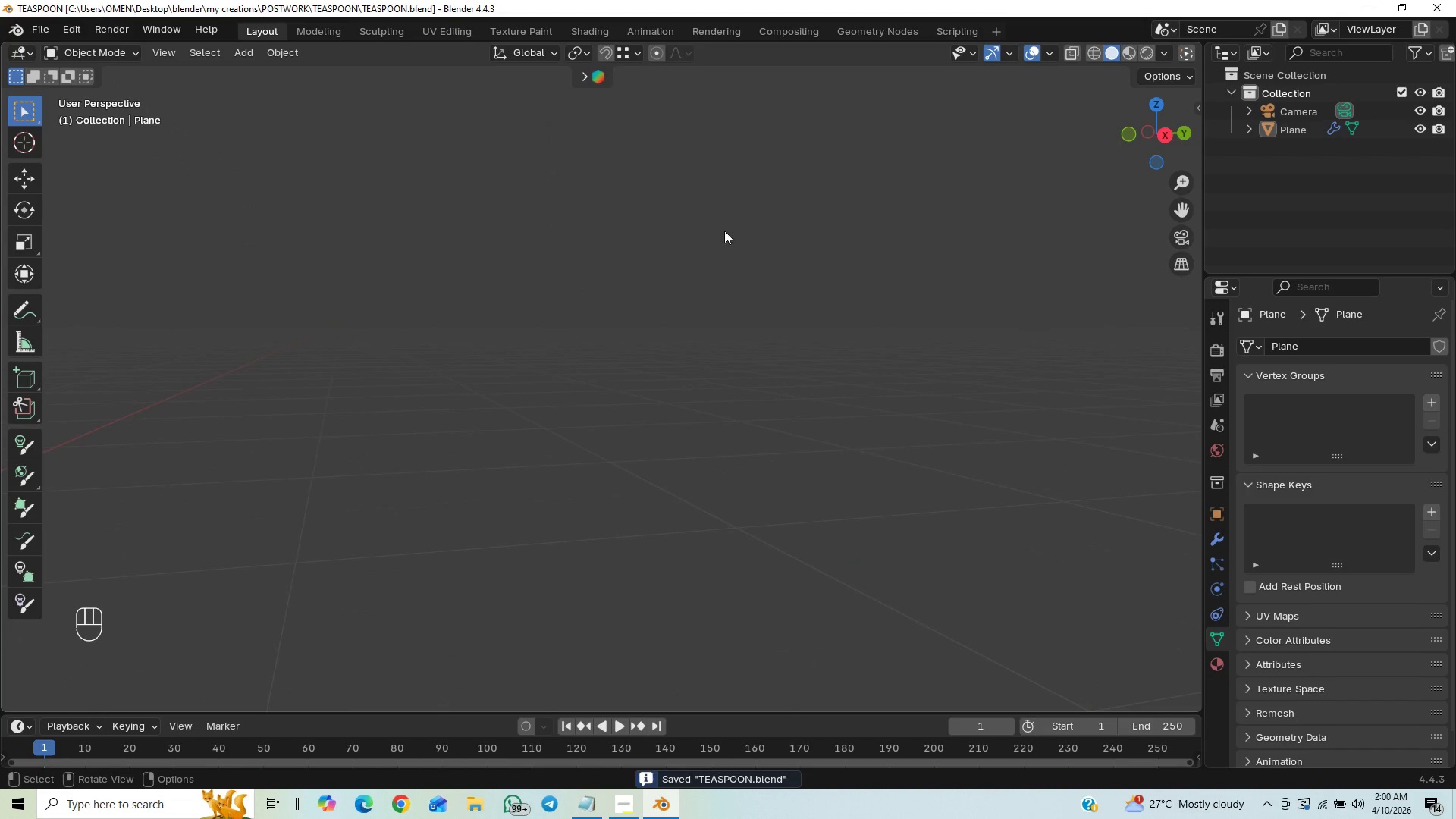 
scroll: coordinate [717, 384], scroll_direction: down, amount: 77.0
 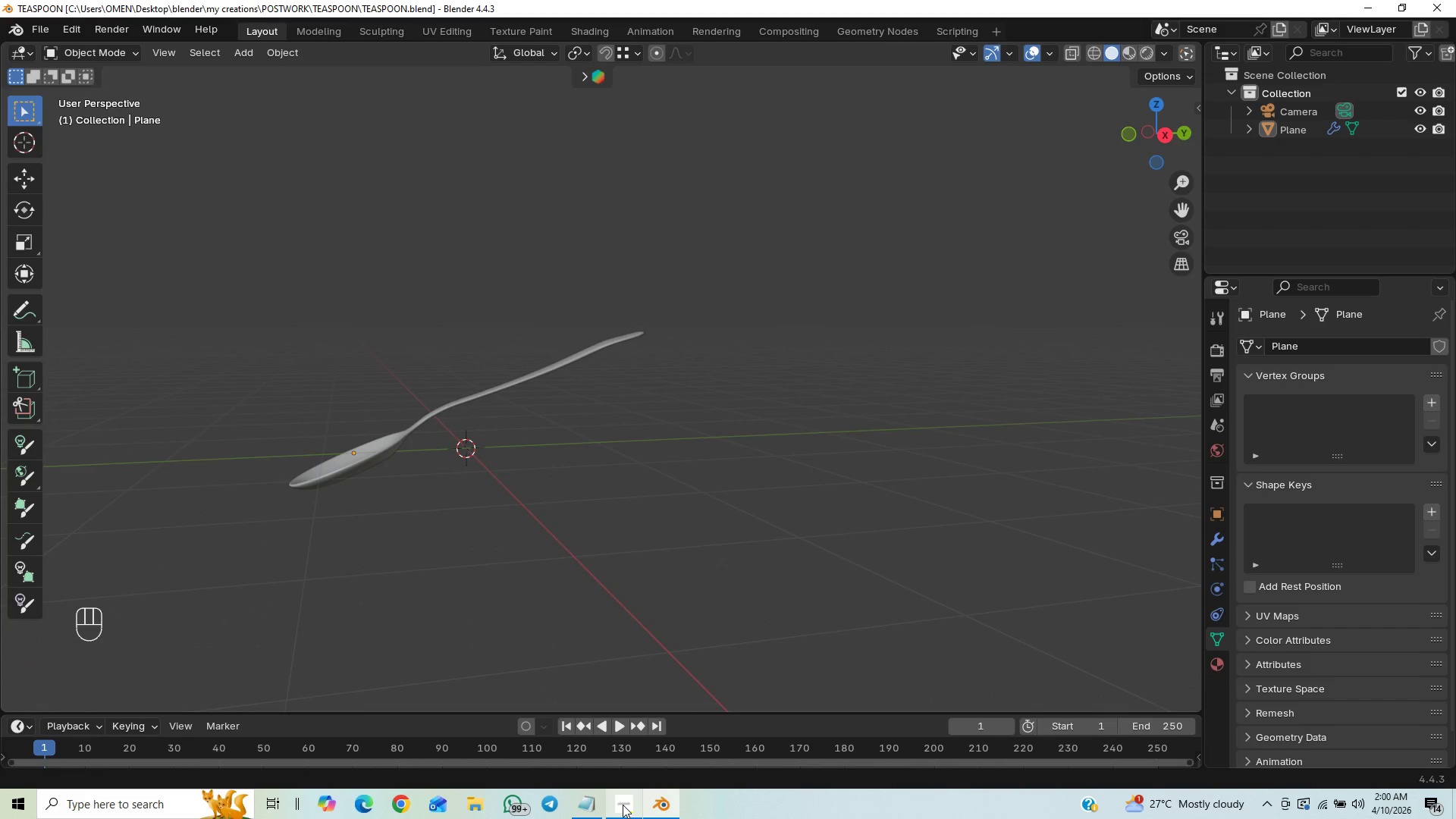 
left_click([622, 805])